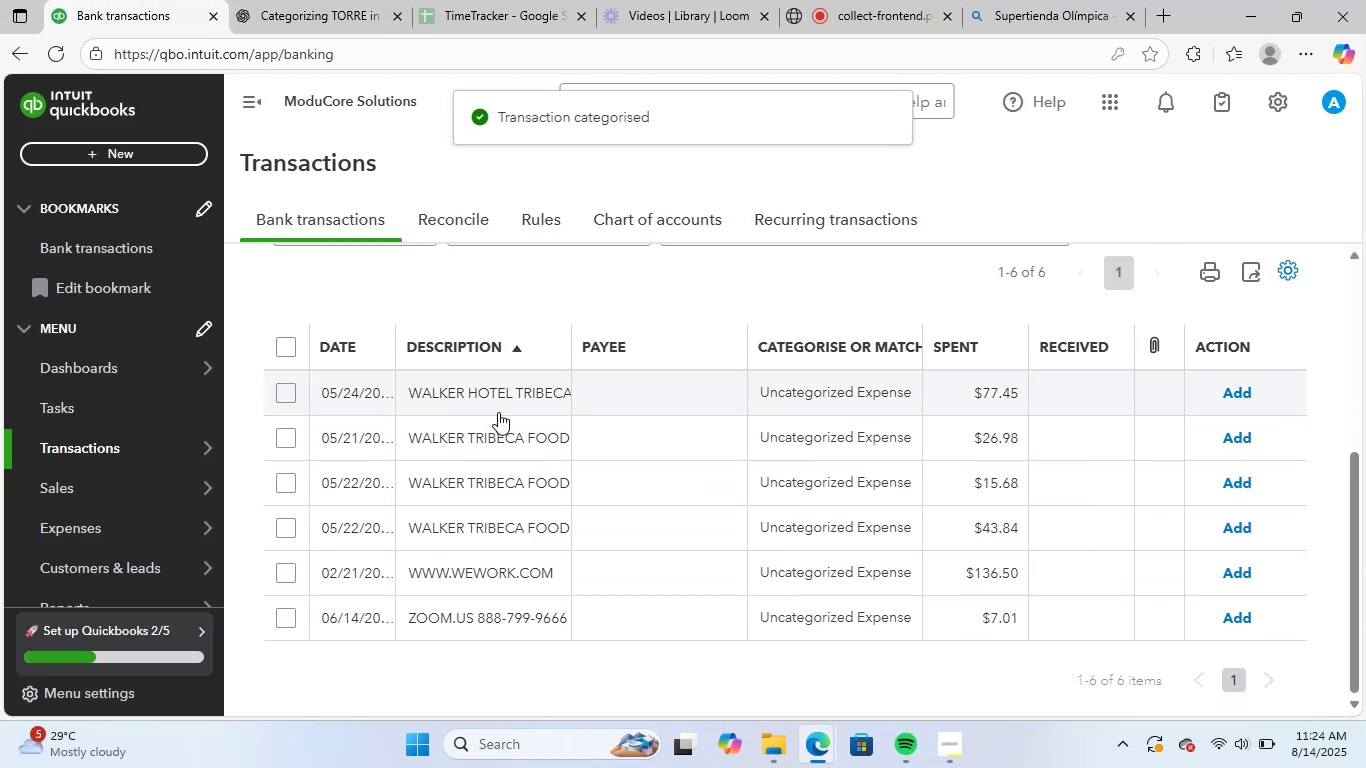 
left_click([518, 393])
 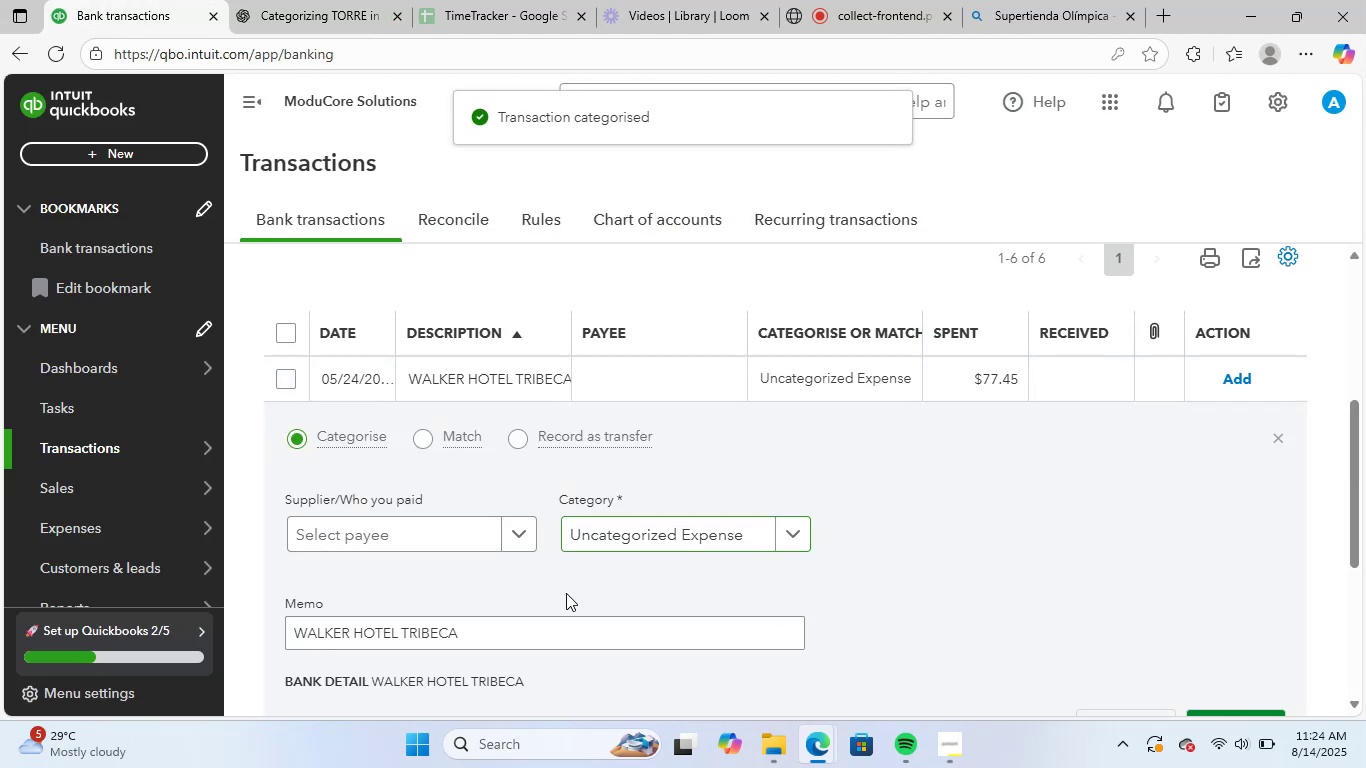 
left_click([972, 597])
 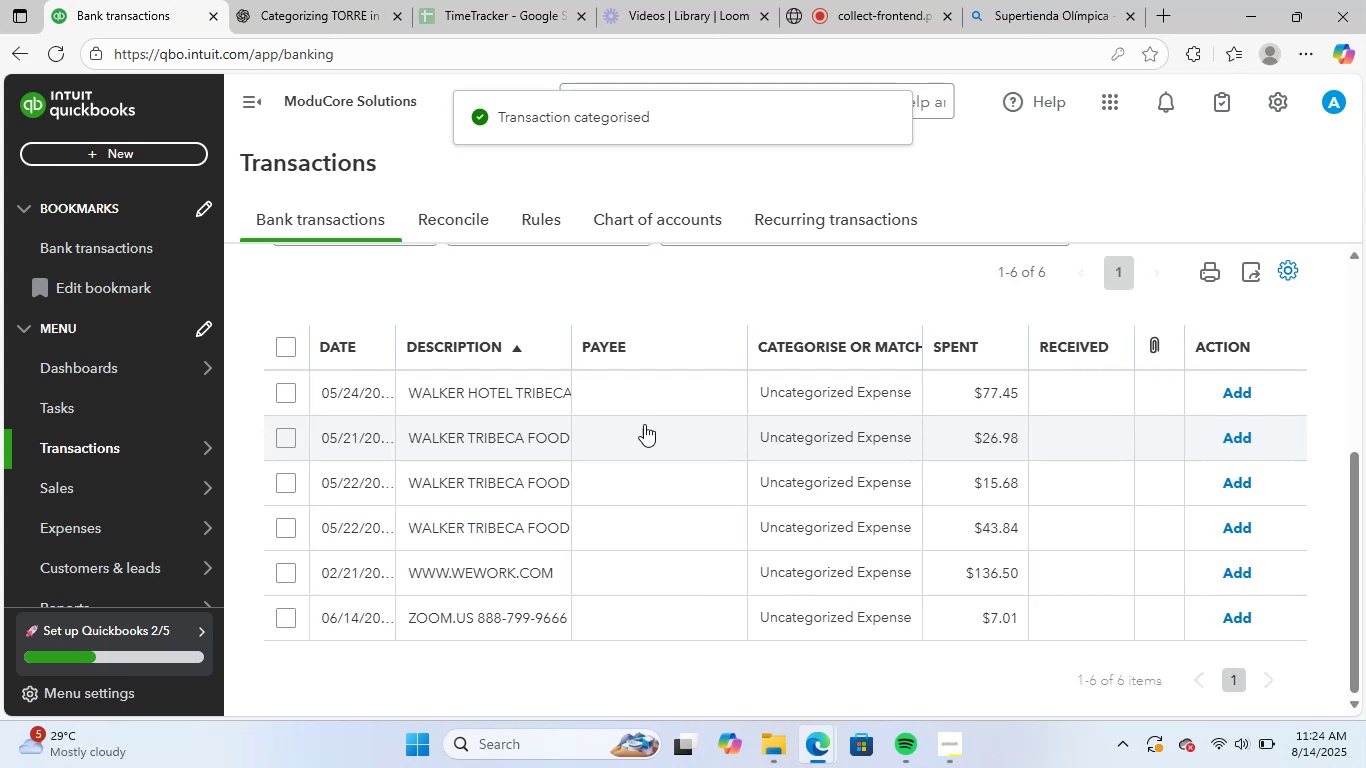 
left_click([500, 424])
 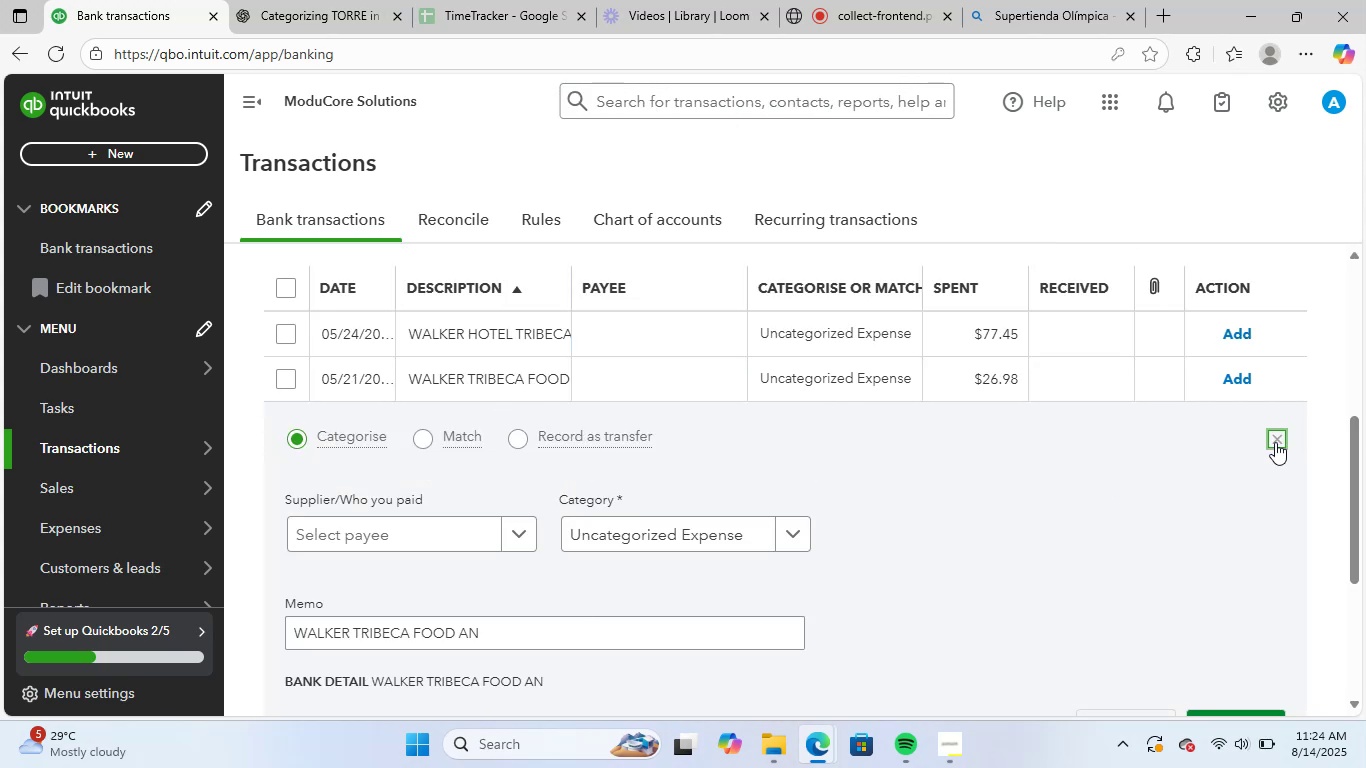 
left_click([491, 404])
 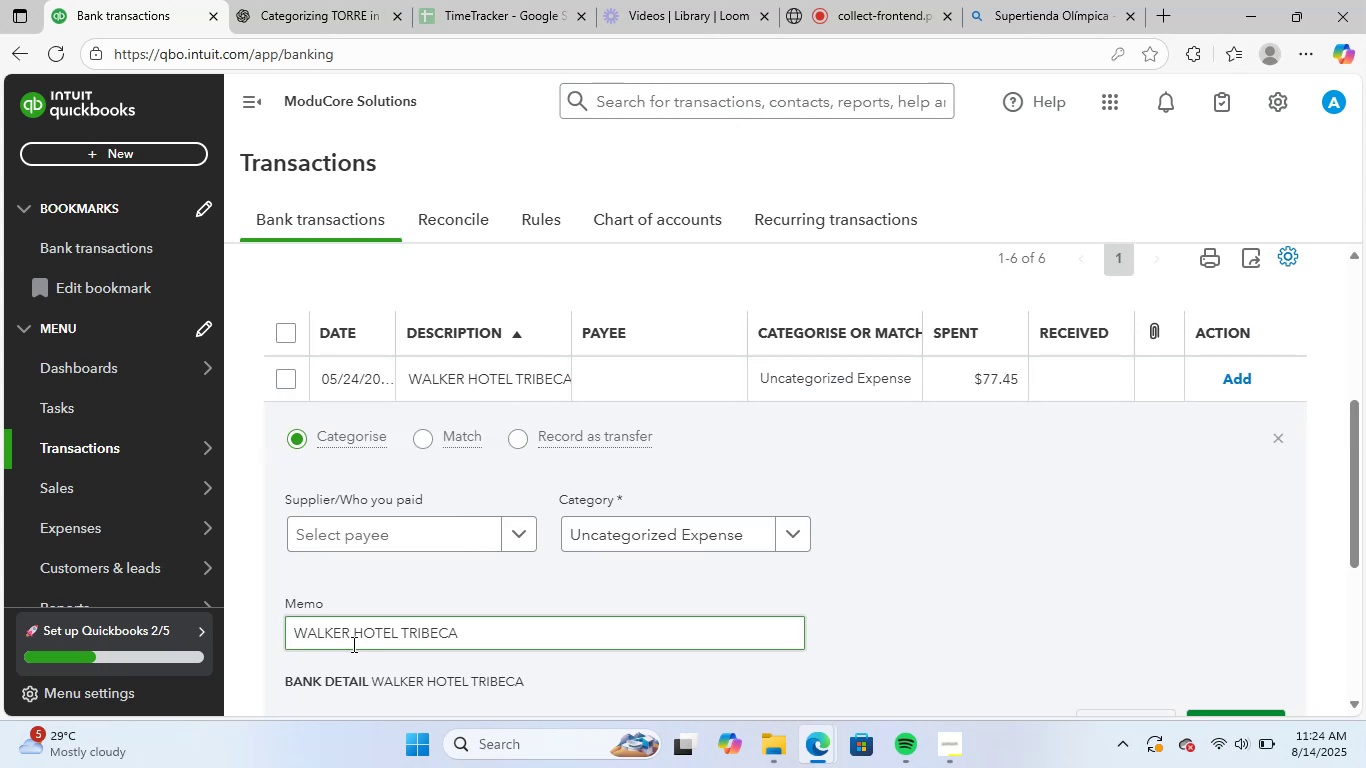 
key(Control+ControlLeft)
 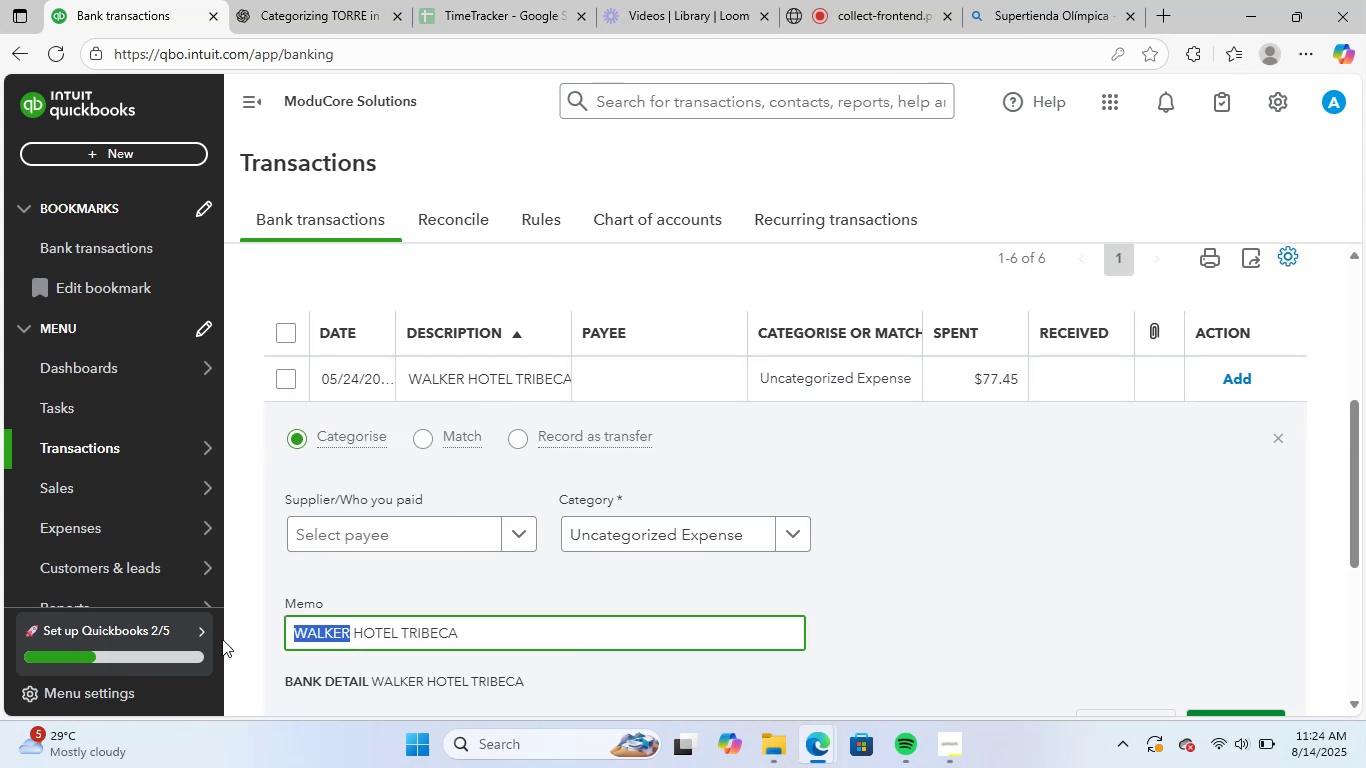 
key(Control+C)
 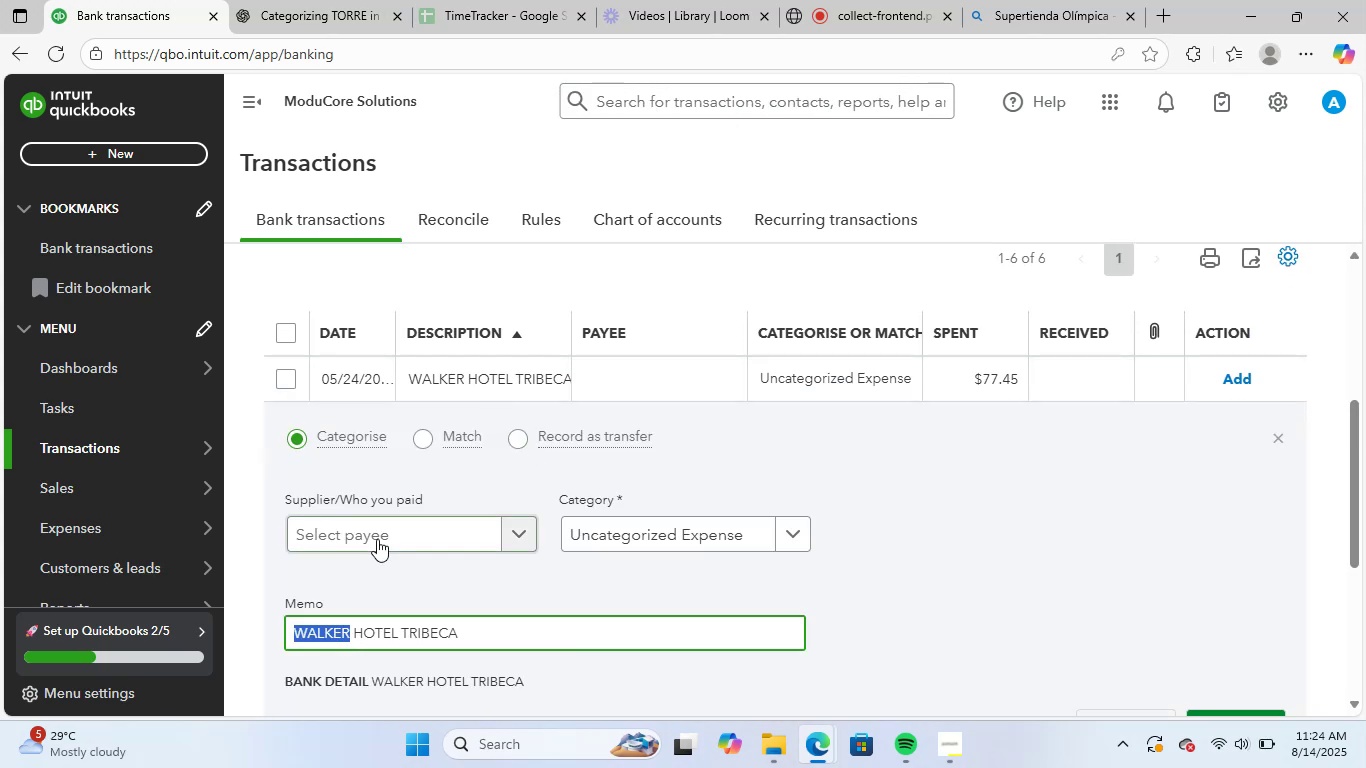 
left_click([396, 526])
 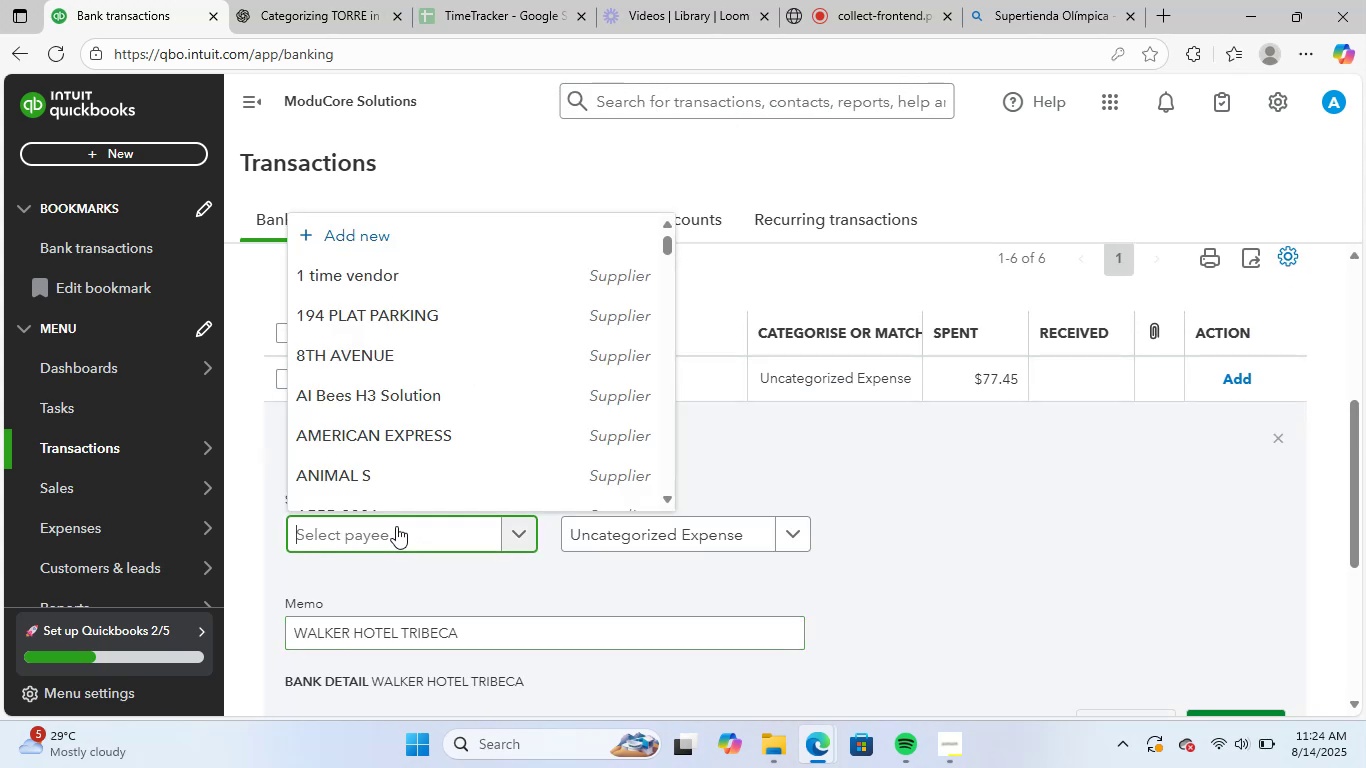 
key(Control+ControlLeft)
 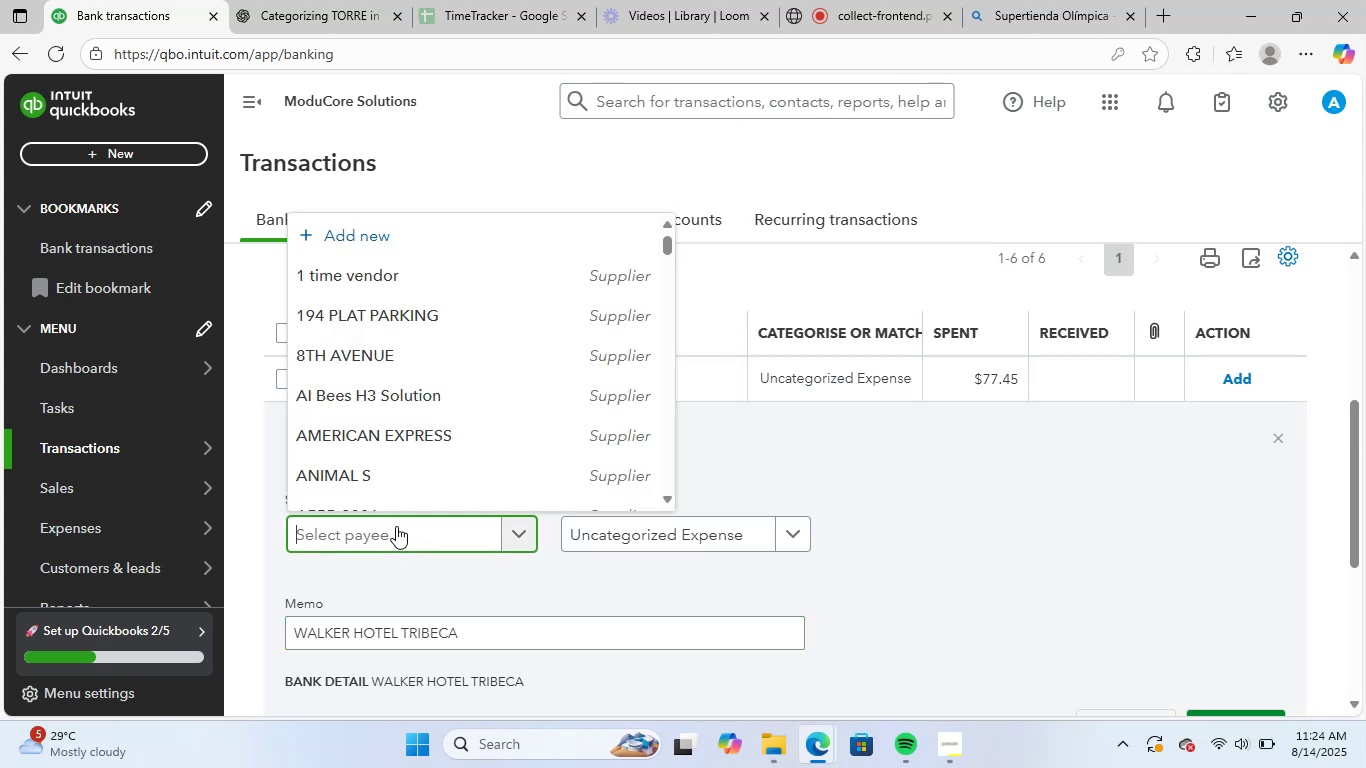 
key(Control+V)
 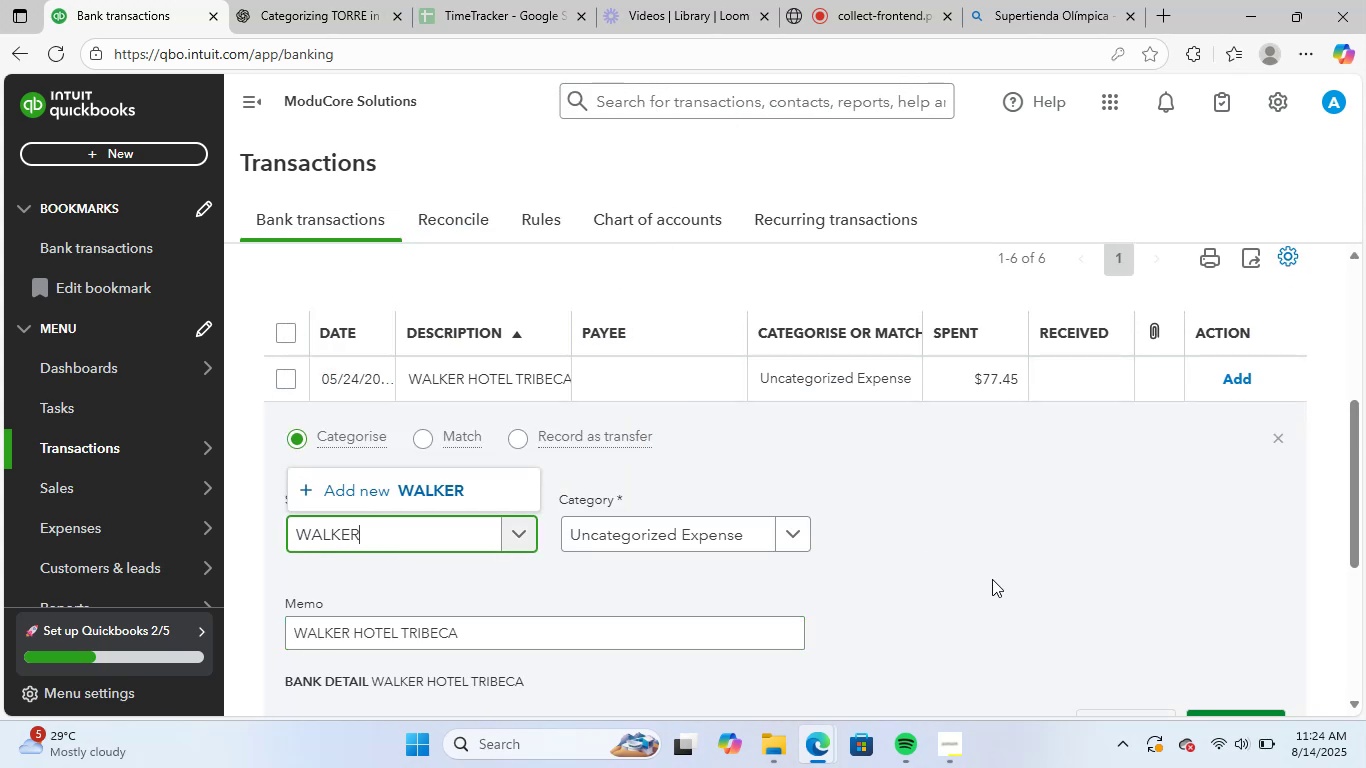 
left_click([348, 482])
 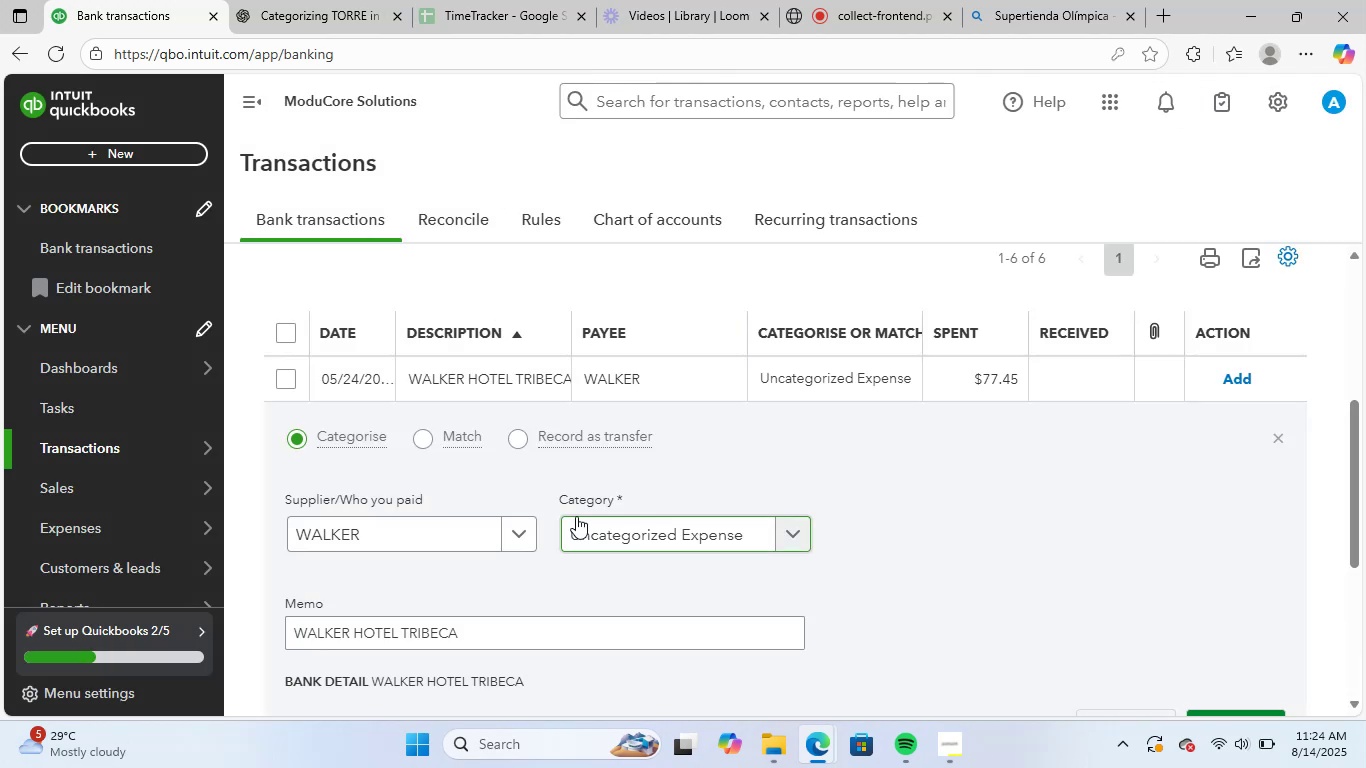 
left_click([614, 530])
 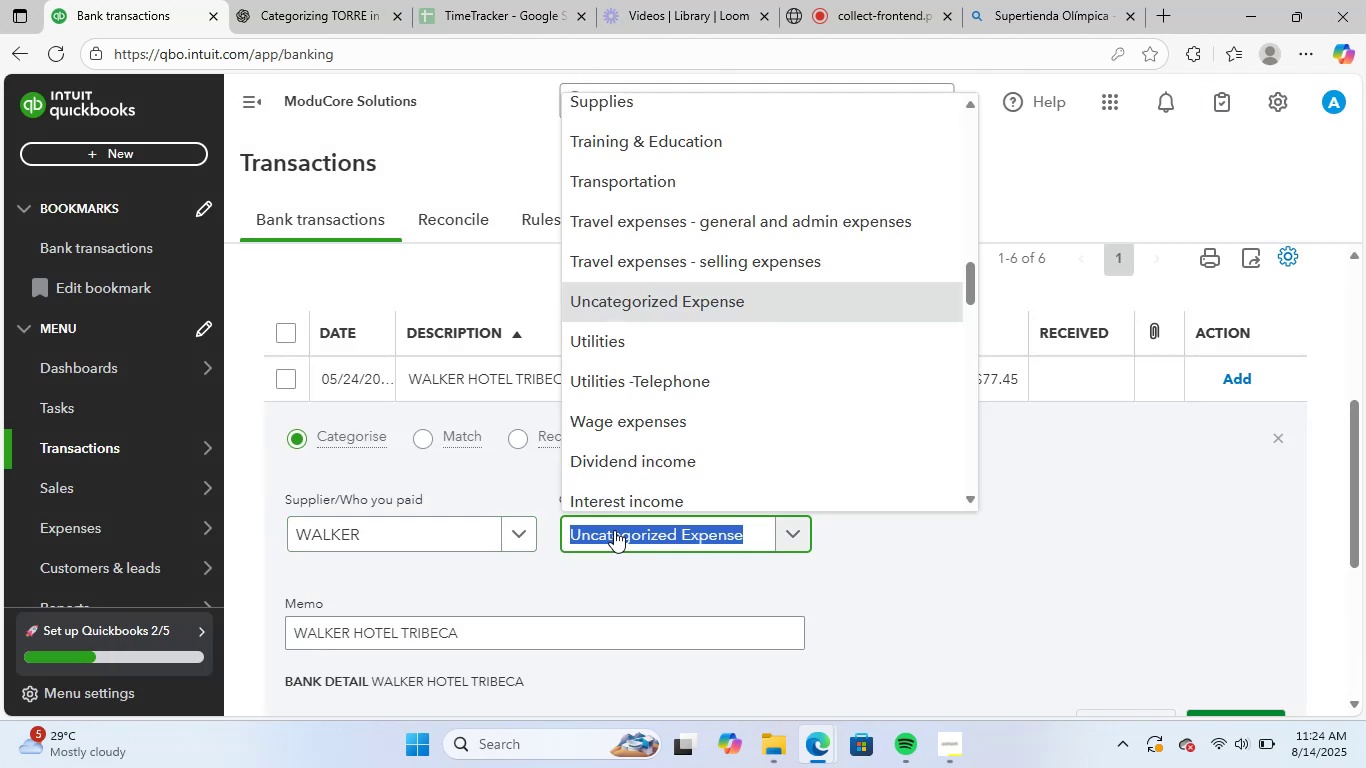 
type(tr)
key(Backspace)
key(Backspace)
type(lodg)
 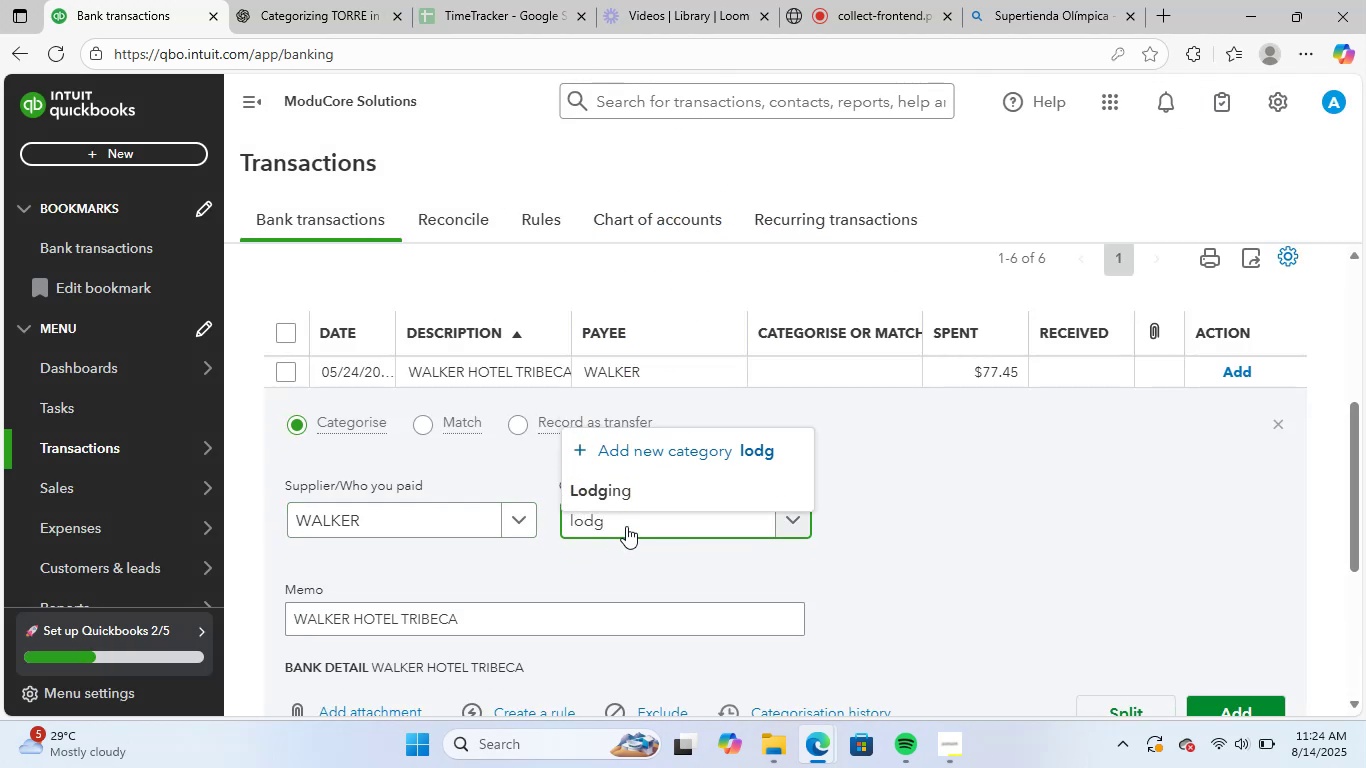 
left_click([672, 490])
 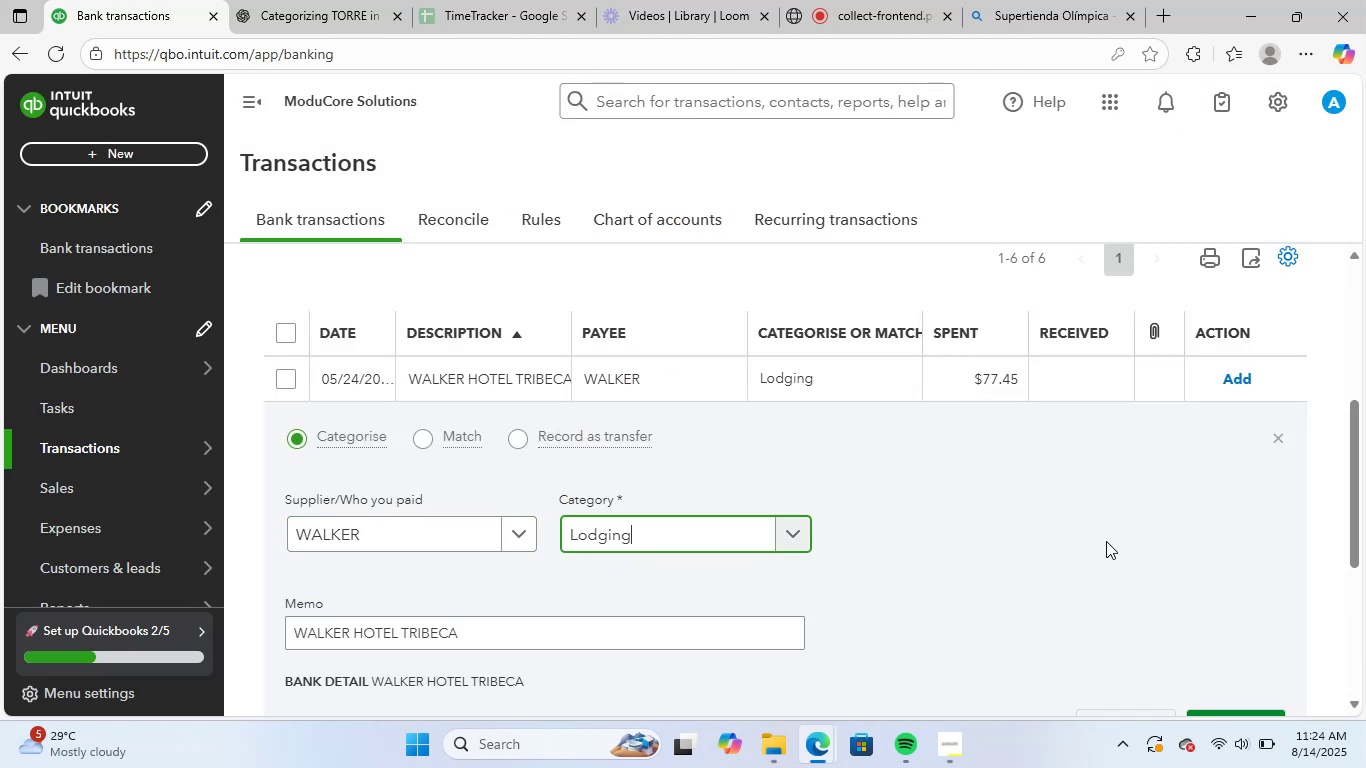 
scroll: coordinate [1154, 602], scroll_direction: down, amount: 2.0
 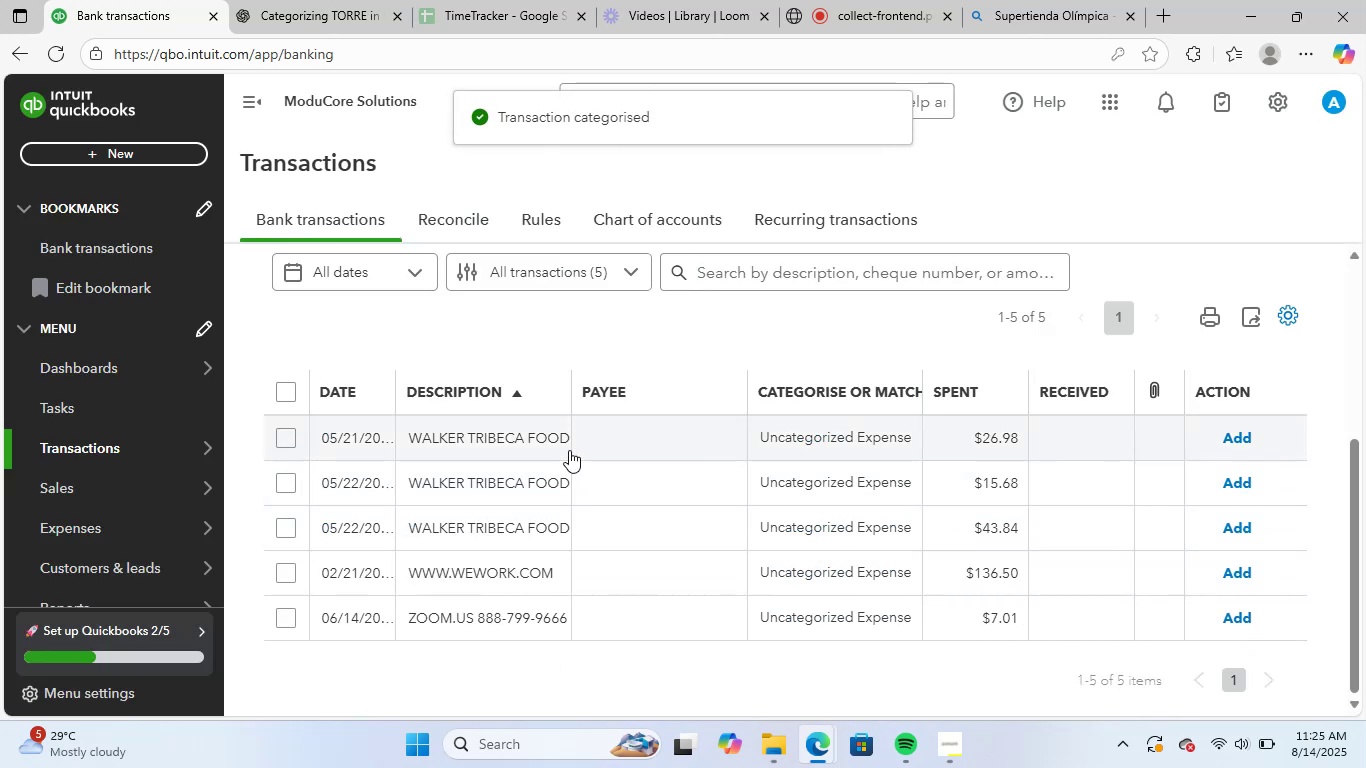 
left_click([425, 520])
 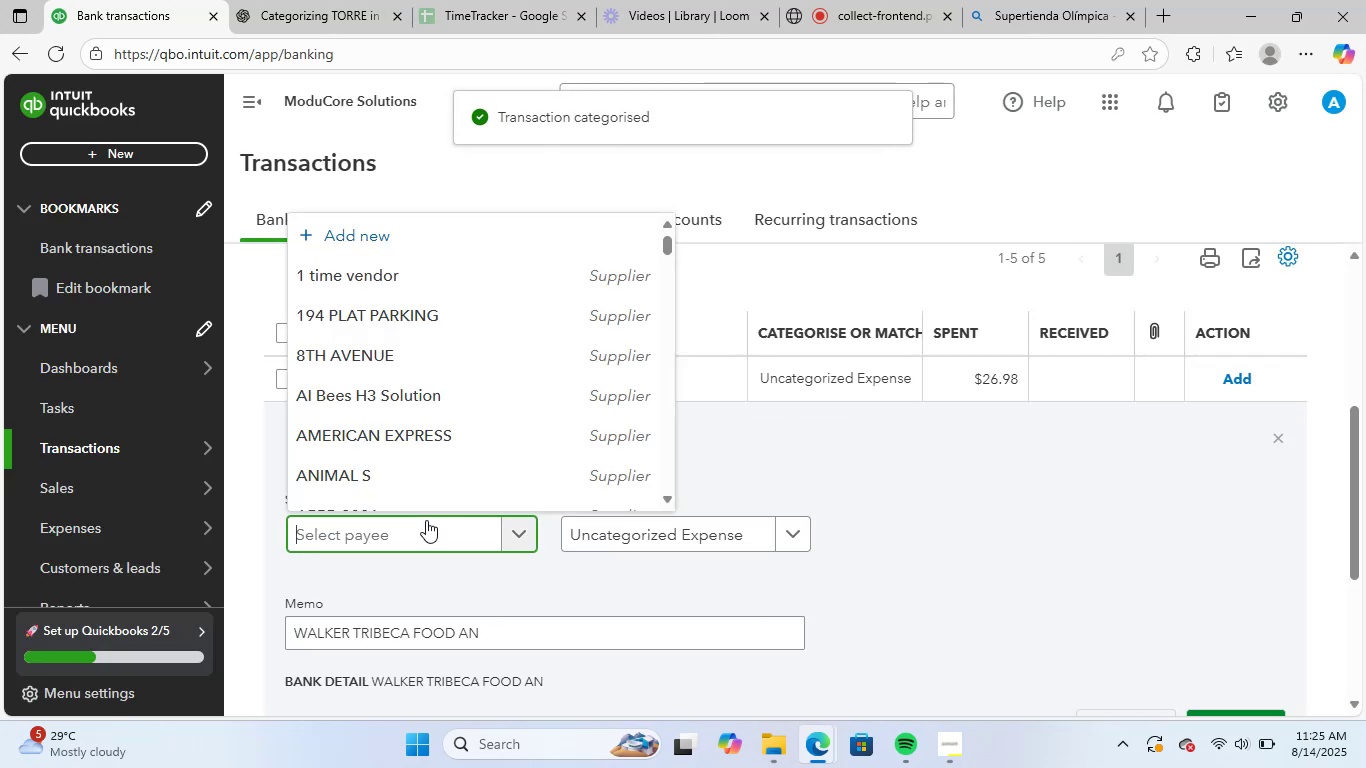 
type(wal)
 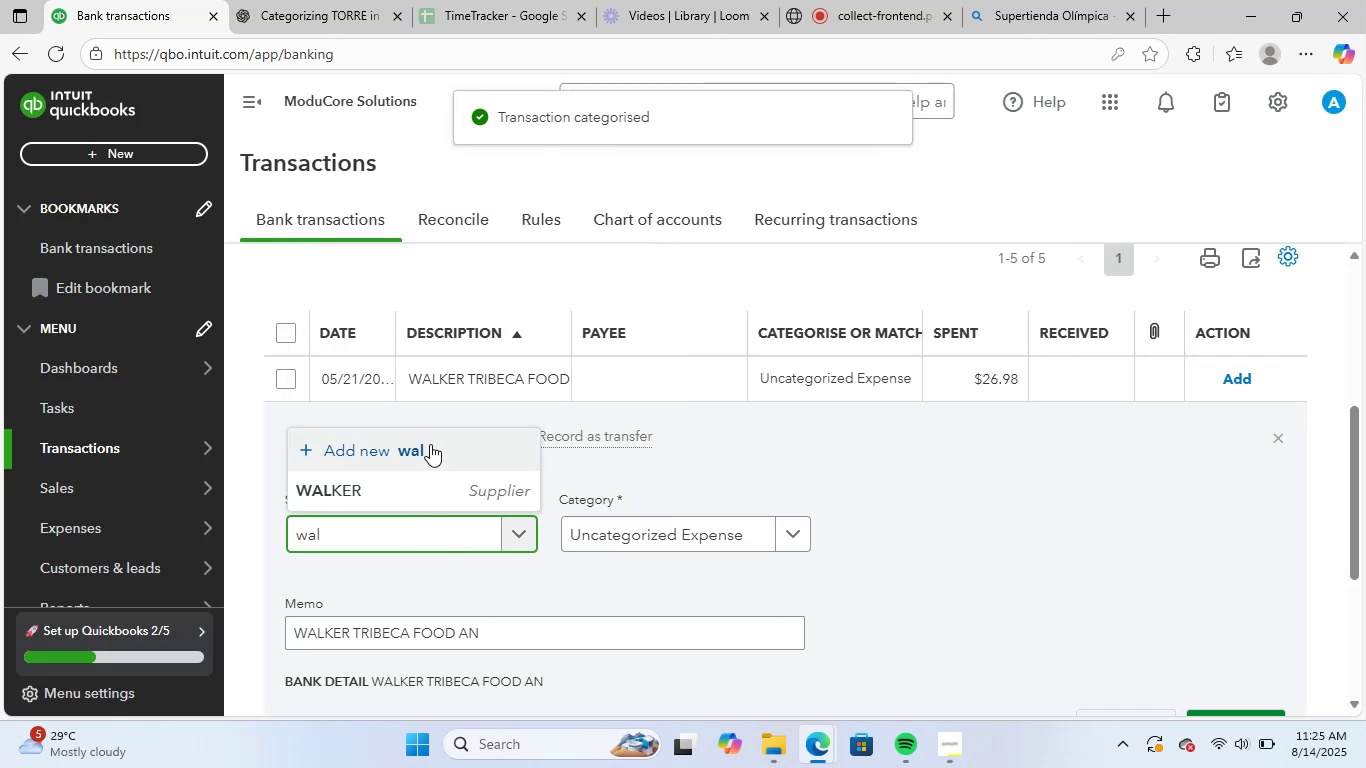 
left_click([412, 479])
 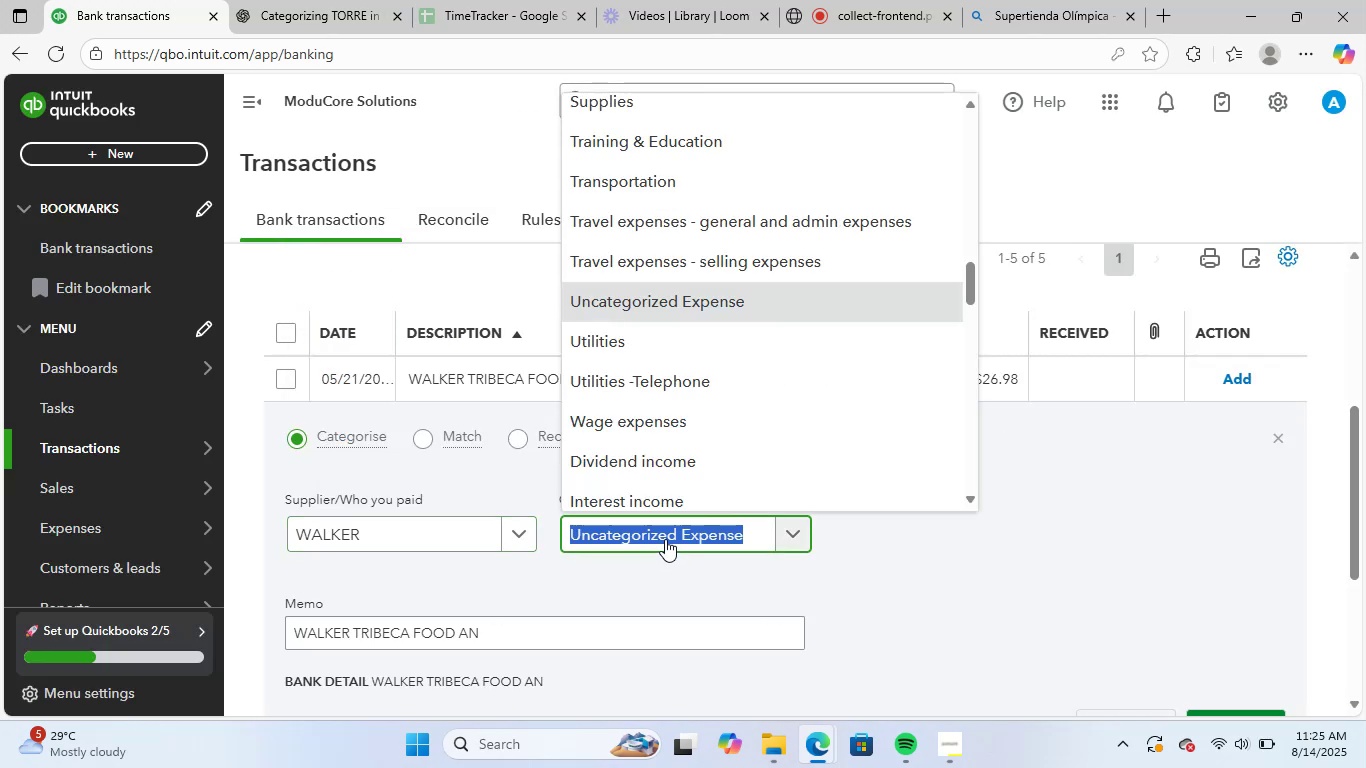 
type(mea)
 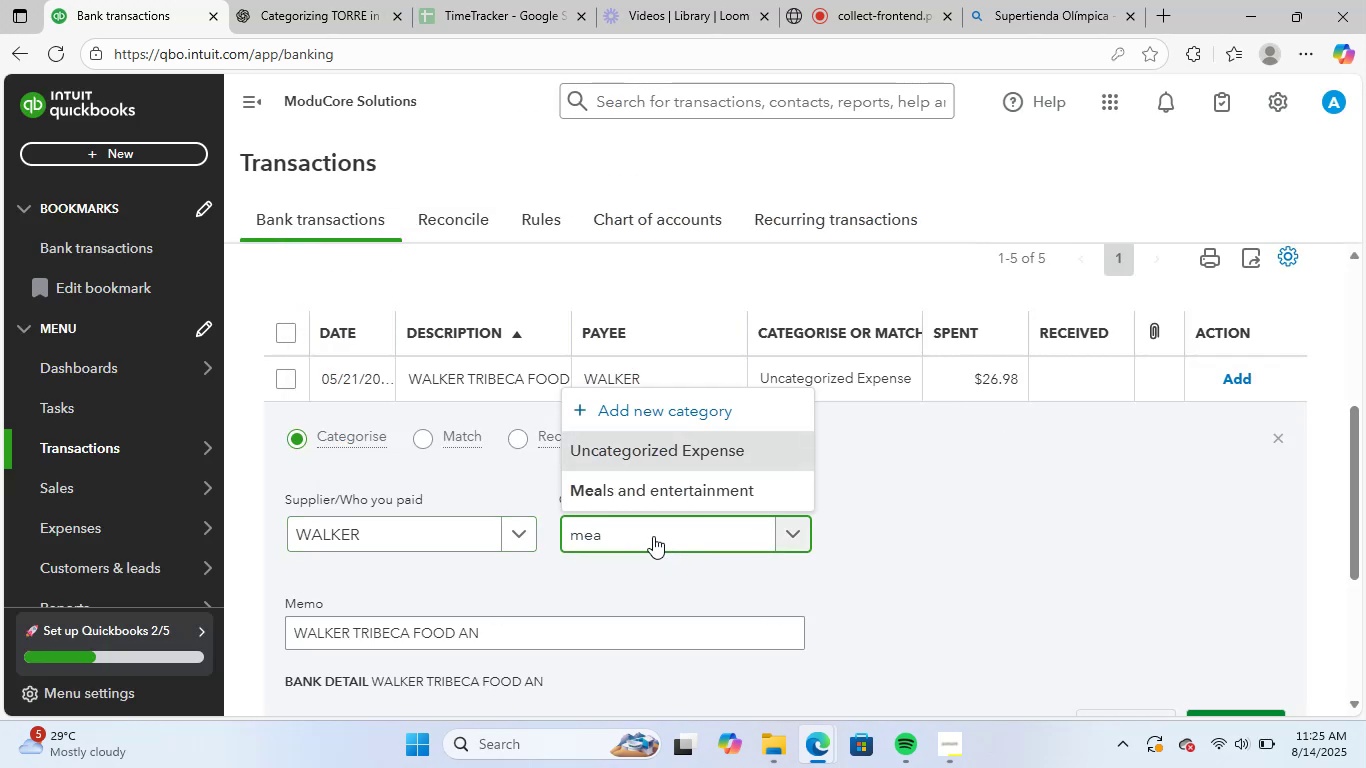 
left_click([670, 475])
 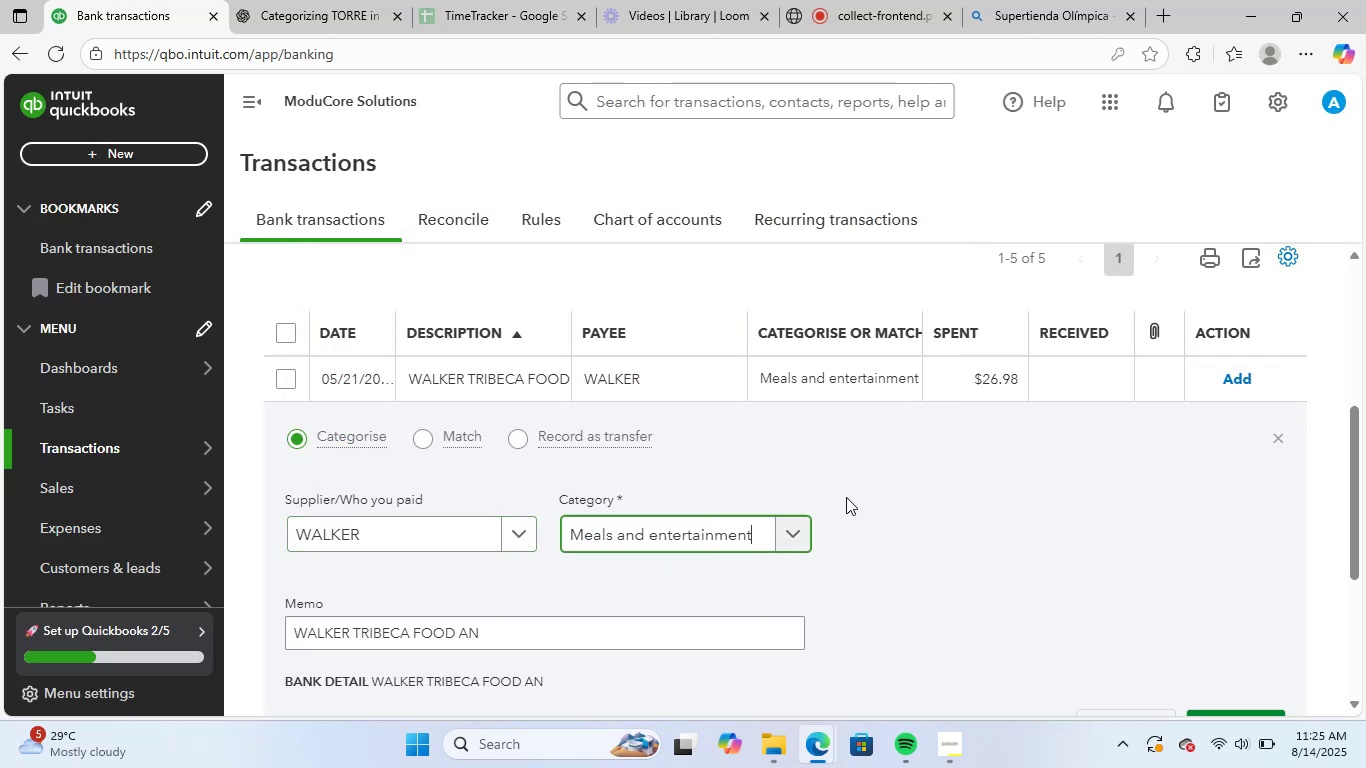 
scroll: coordinate [1065, 516], scroll_direction: down, amount: 2.0
 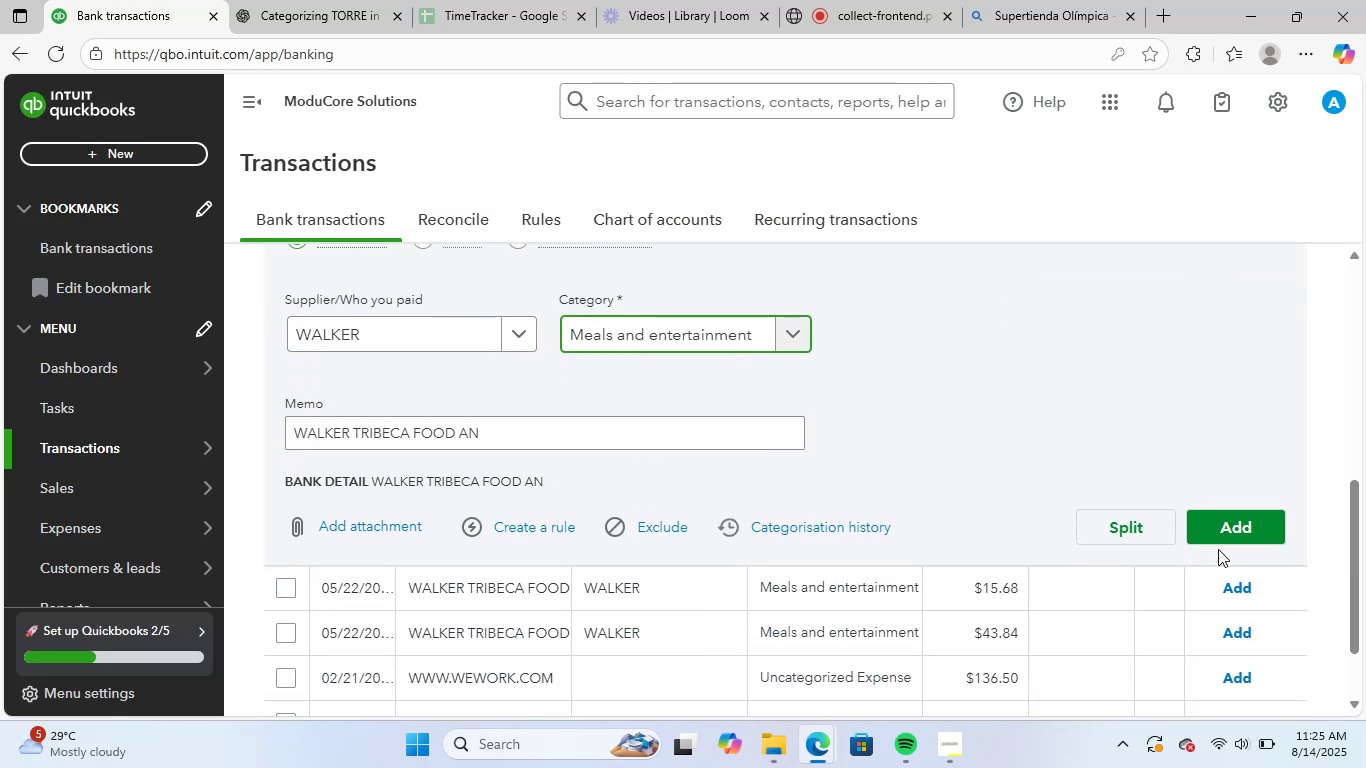 
left_click([1224, 536])
 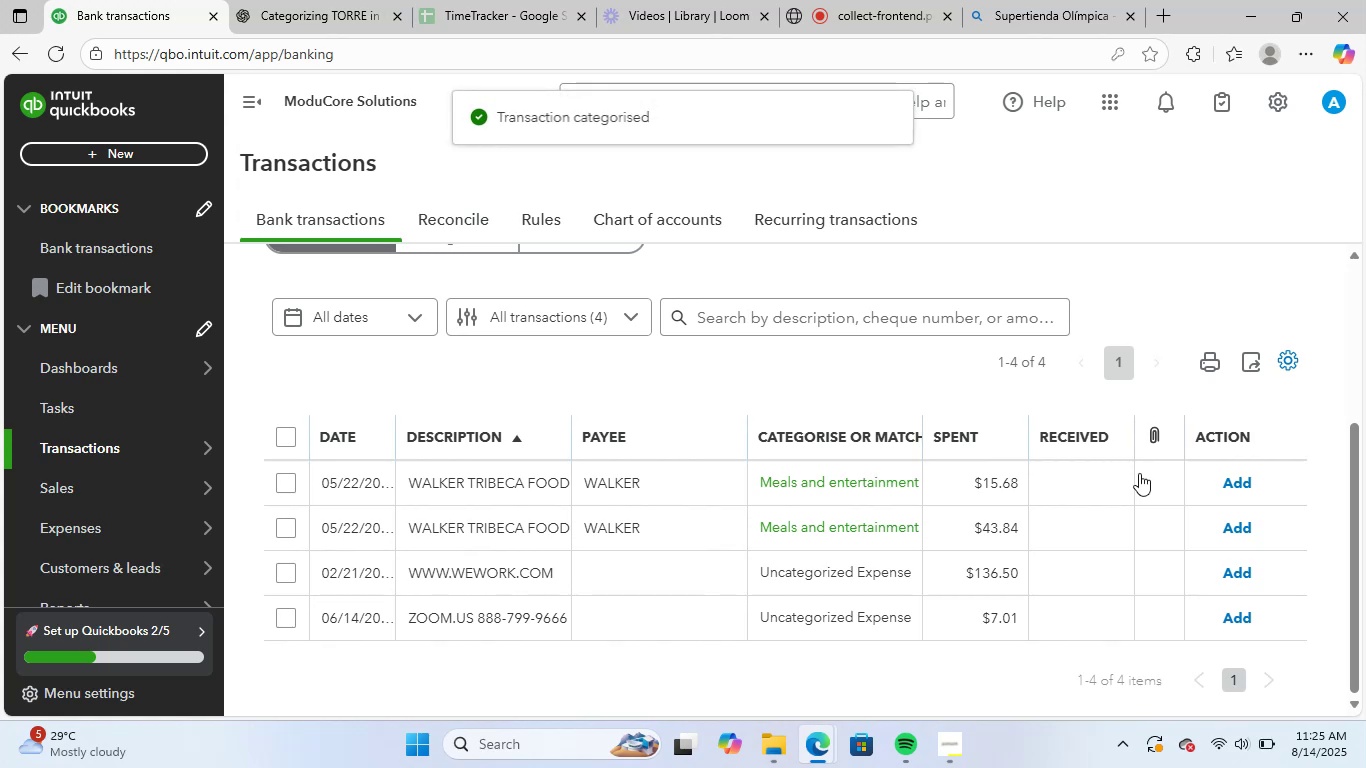 
left_click([1236, 474])
 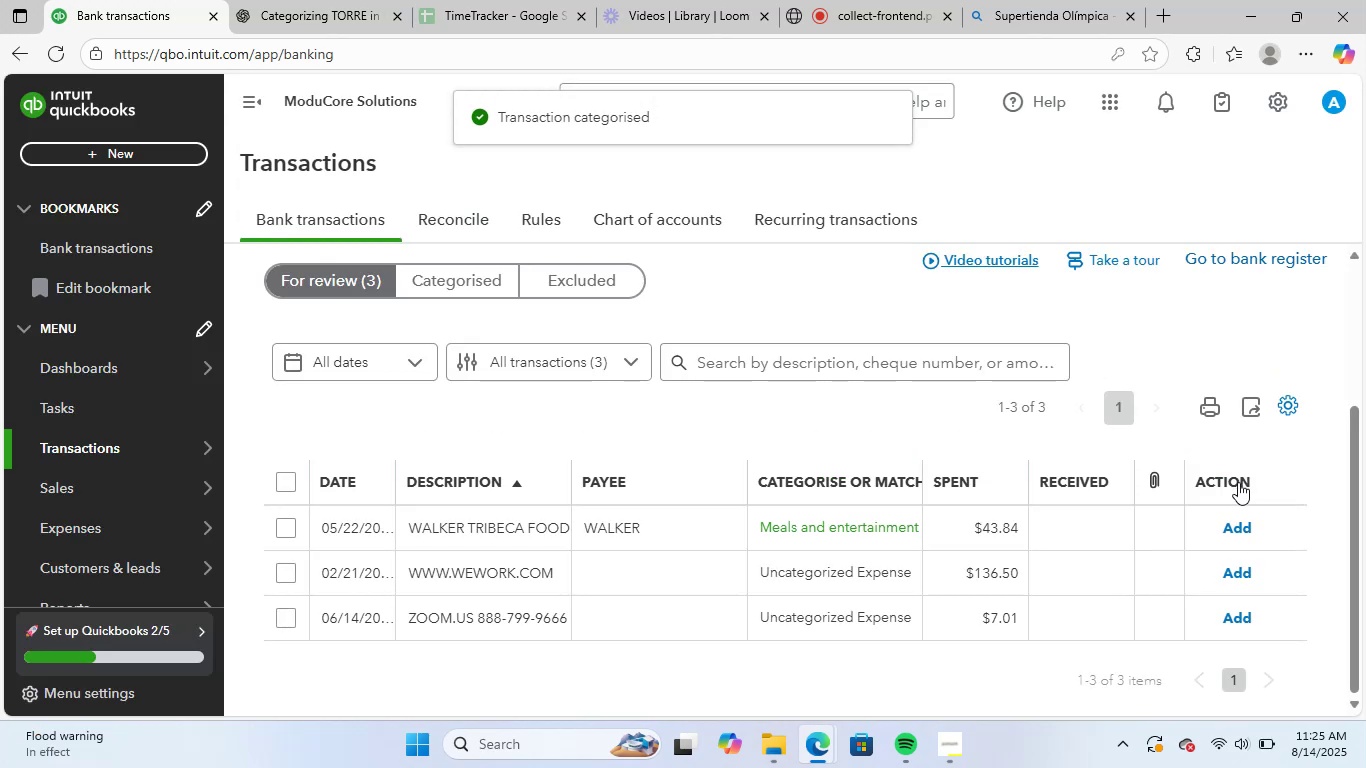 
left_click([1239, 521])
 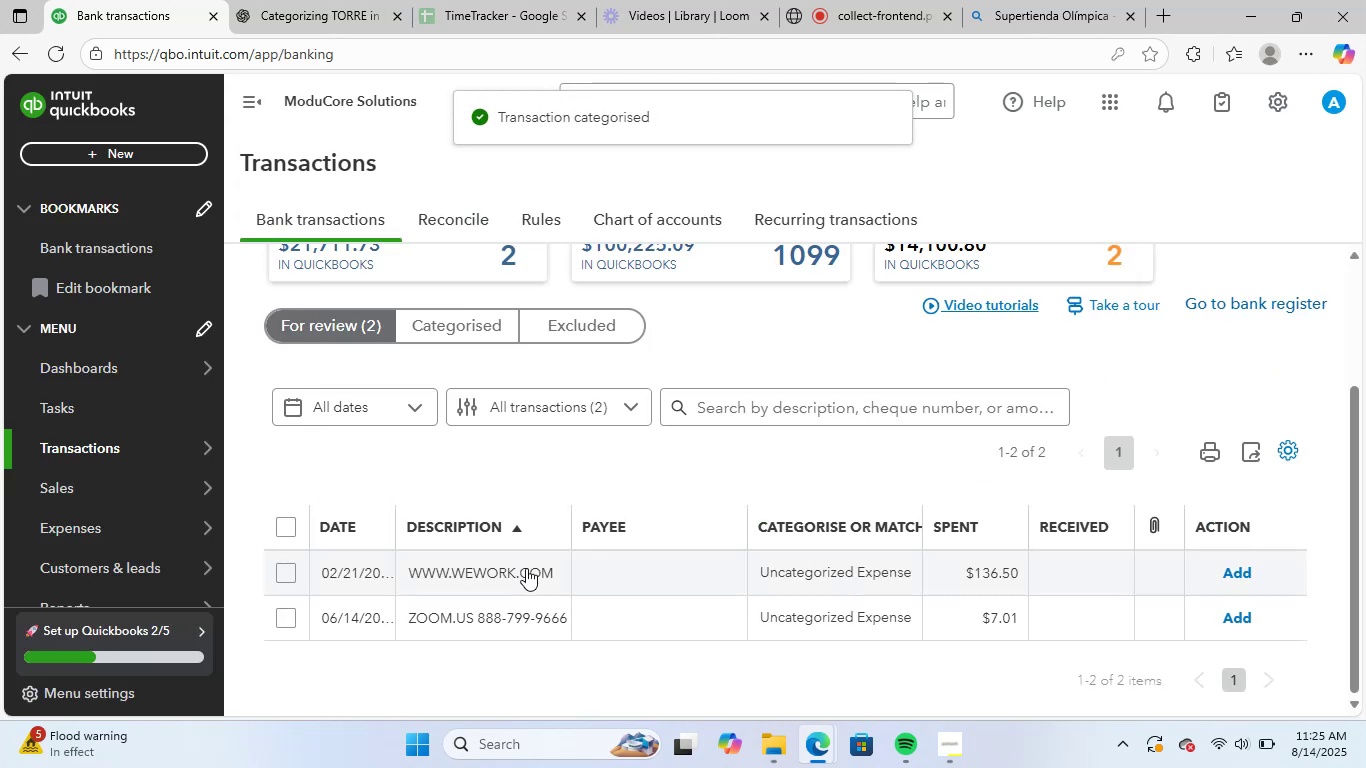 
left_click([540, 582])
 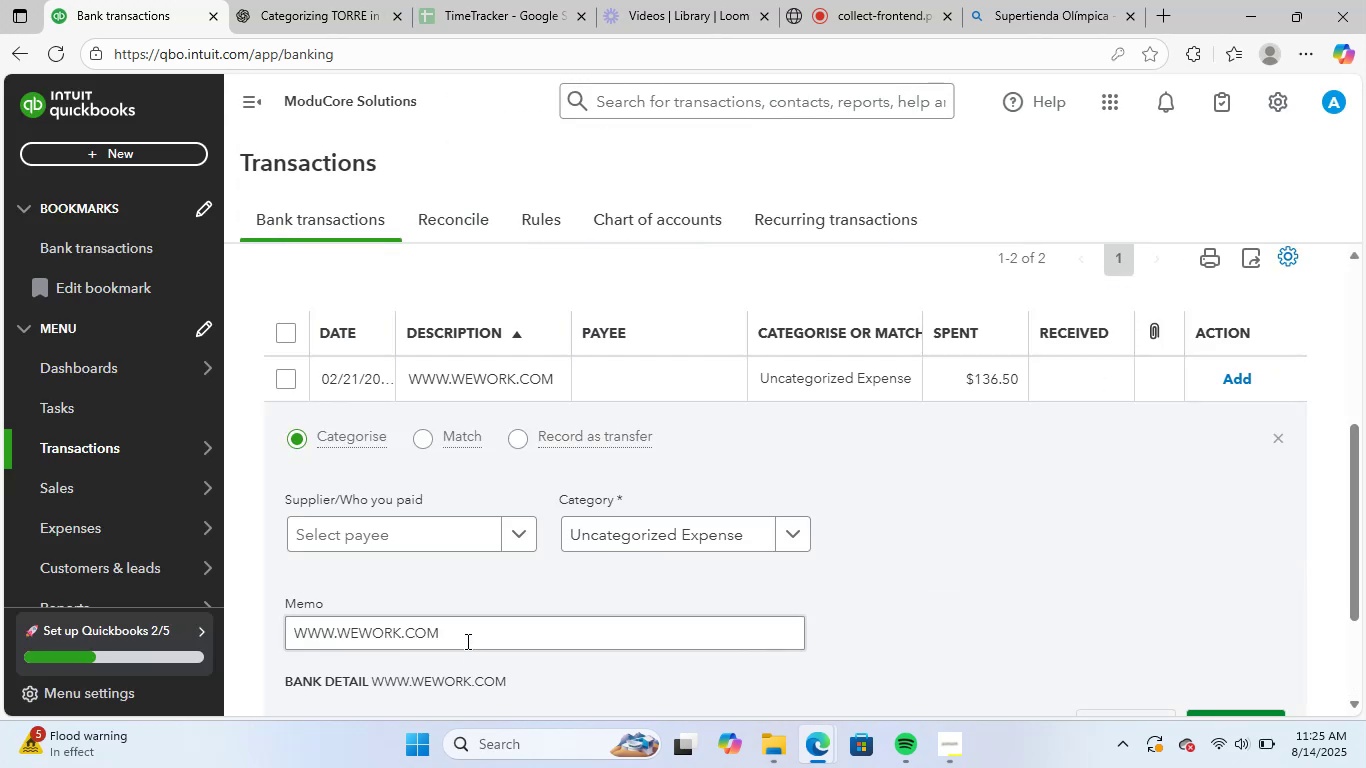 
key(Control+ControlLeft)
 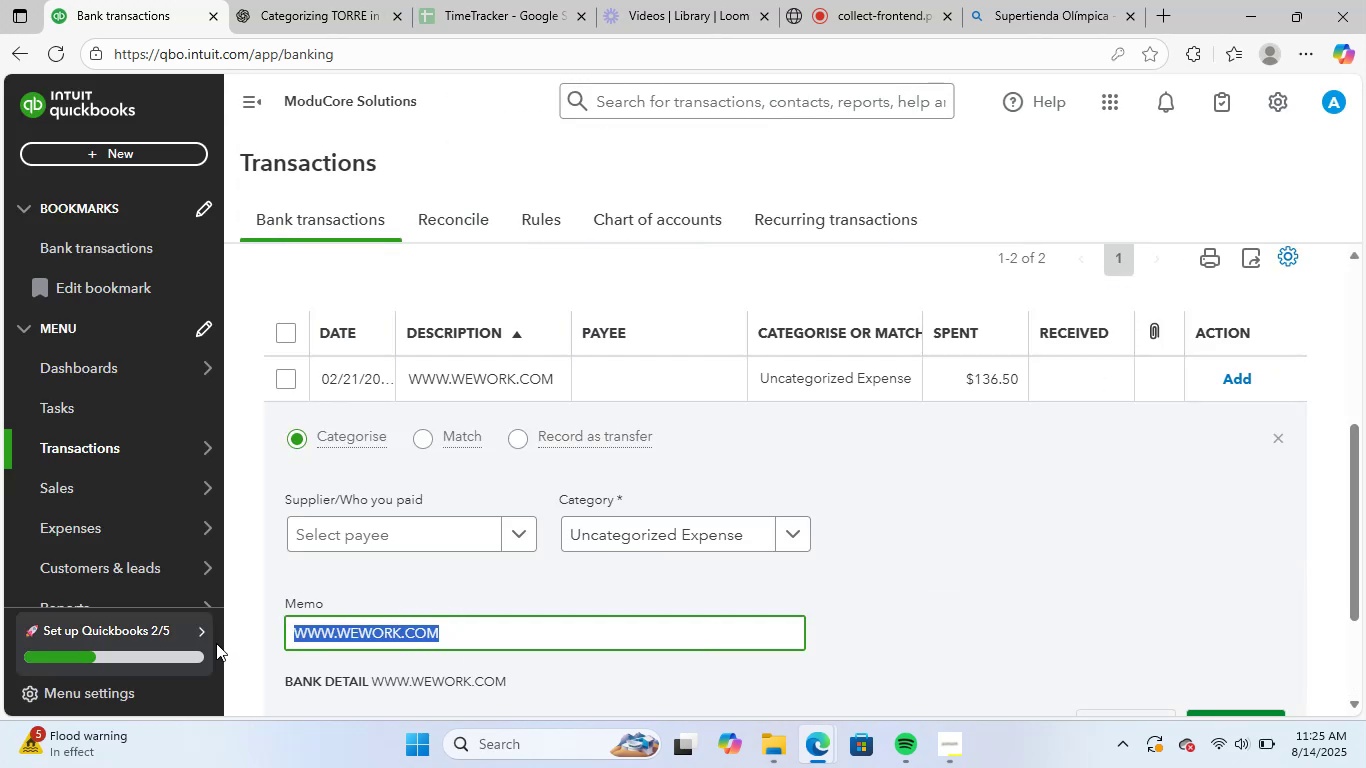 
key(Control+C)
 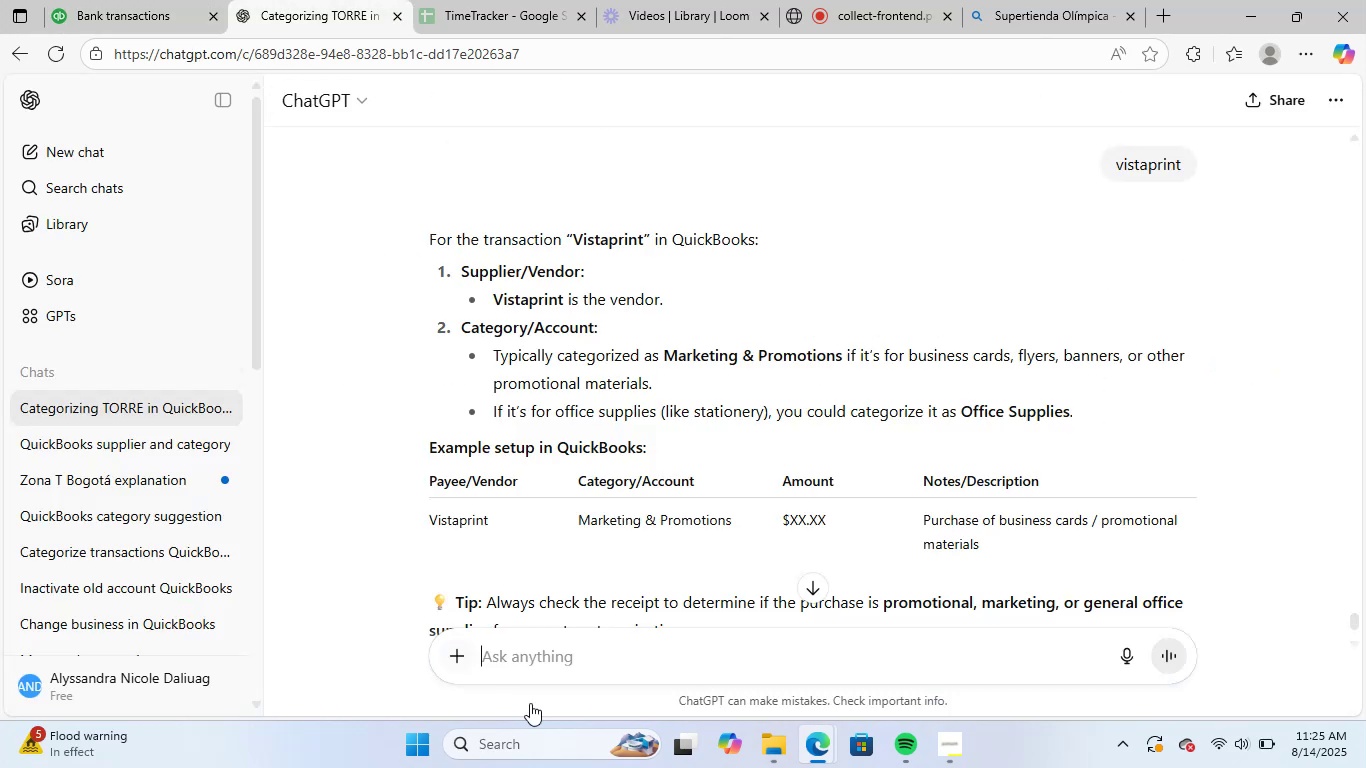 
left_click([557, 666])
 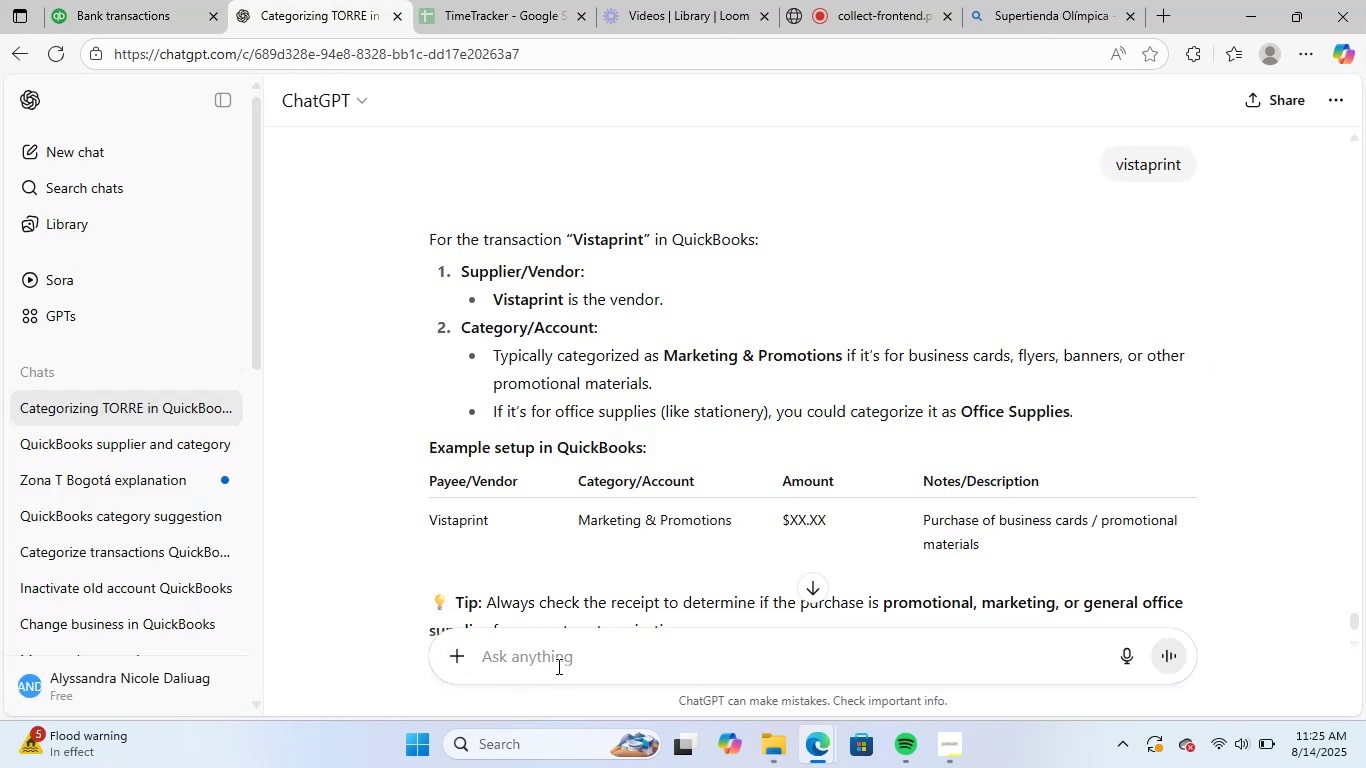 
key(Control+ControlLeft)
 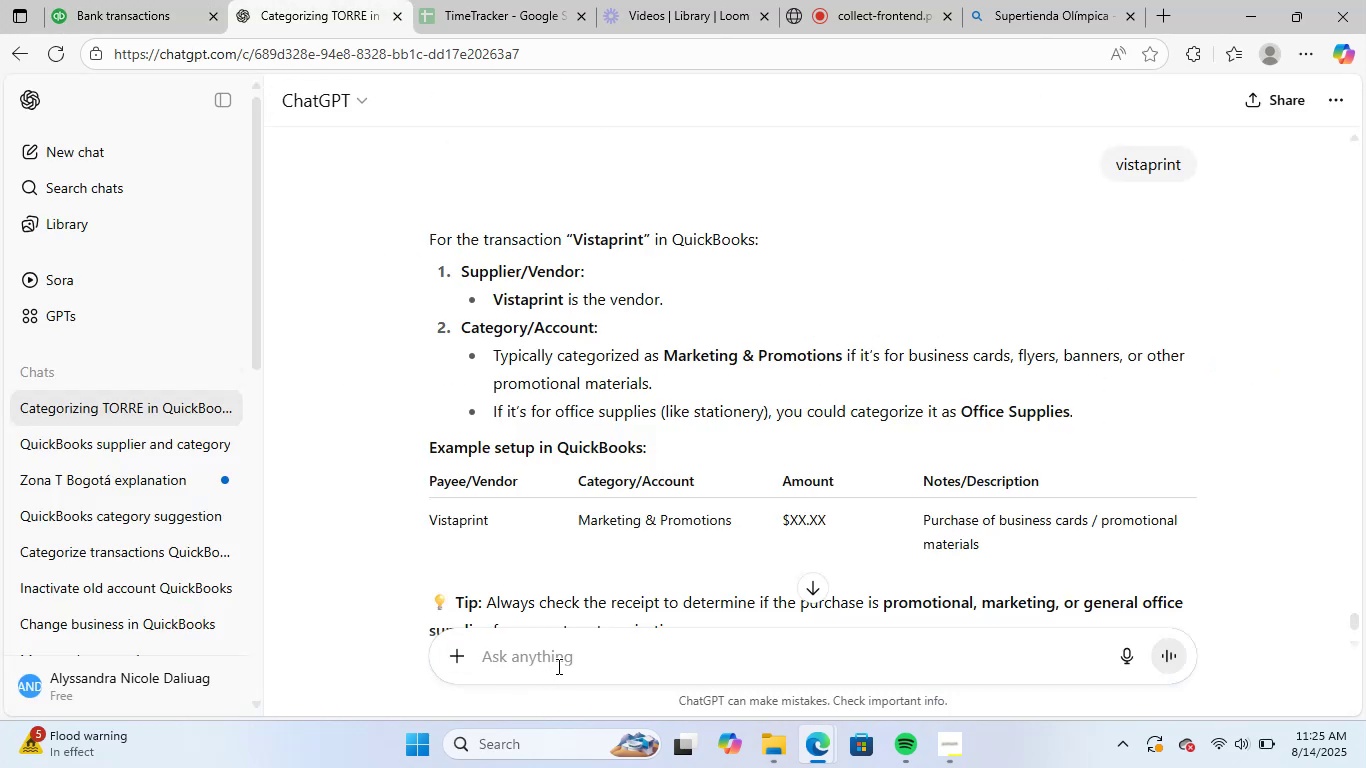 
key(Control+V)
 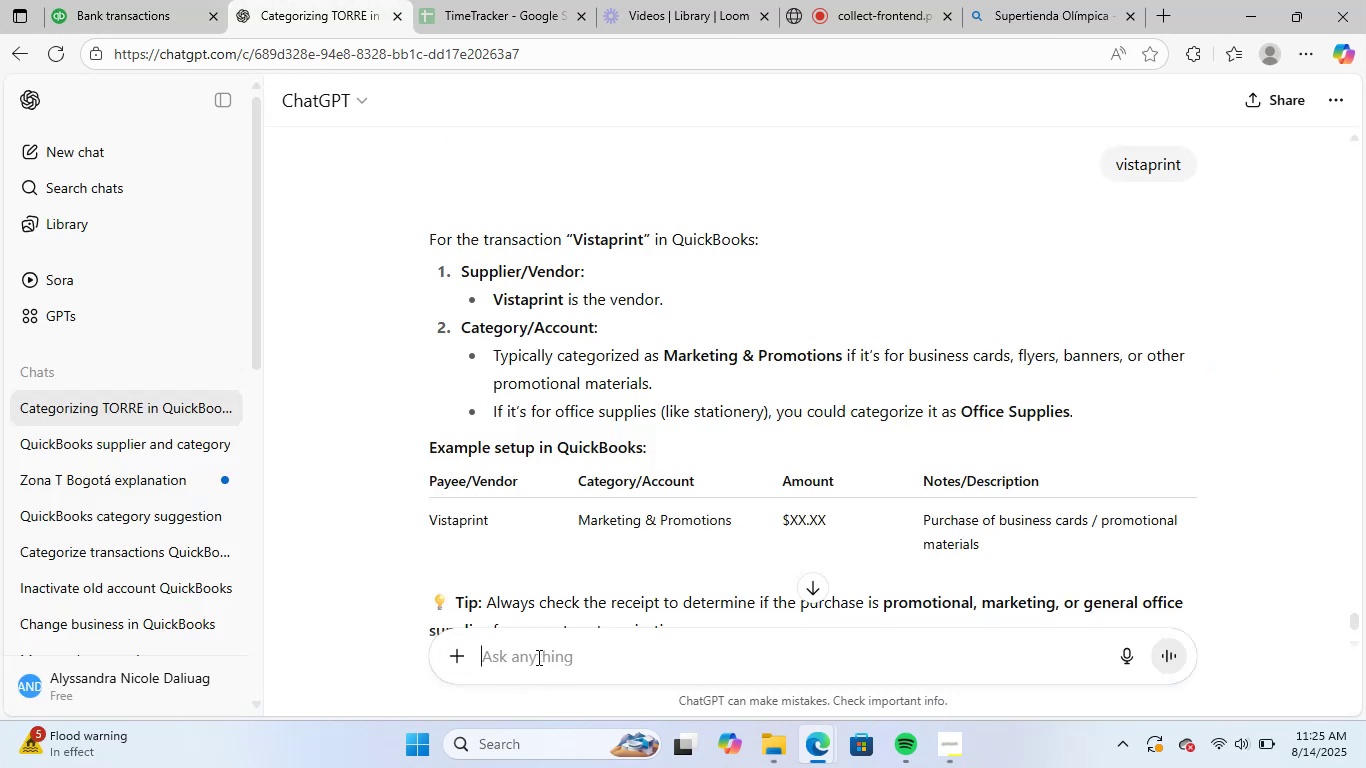 
key(NumpadEnter)
 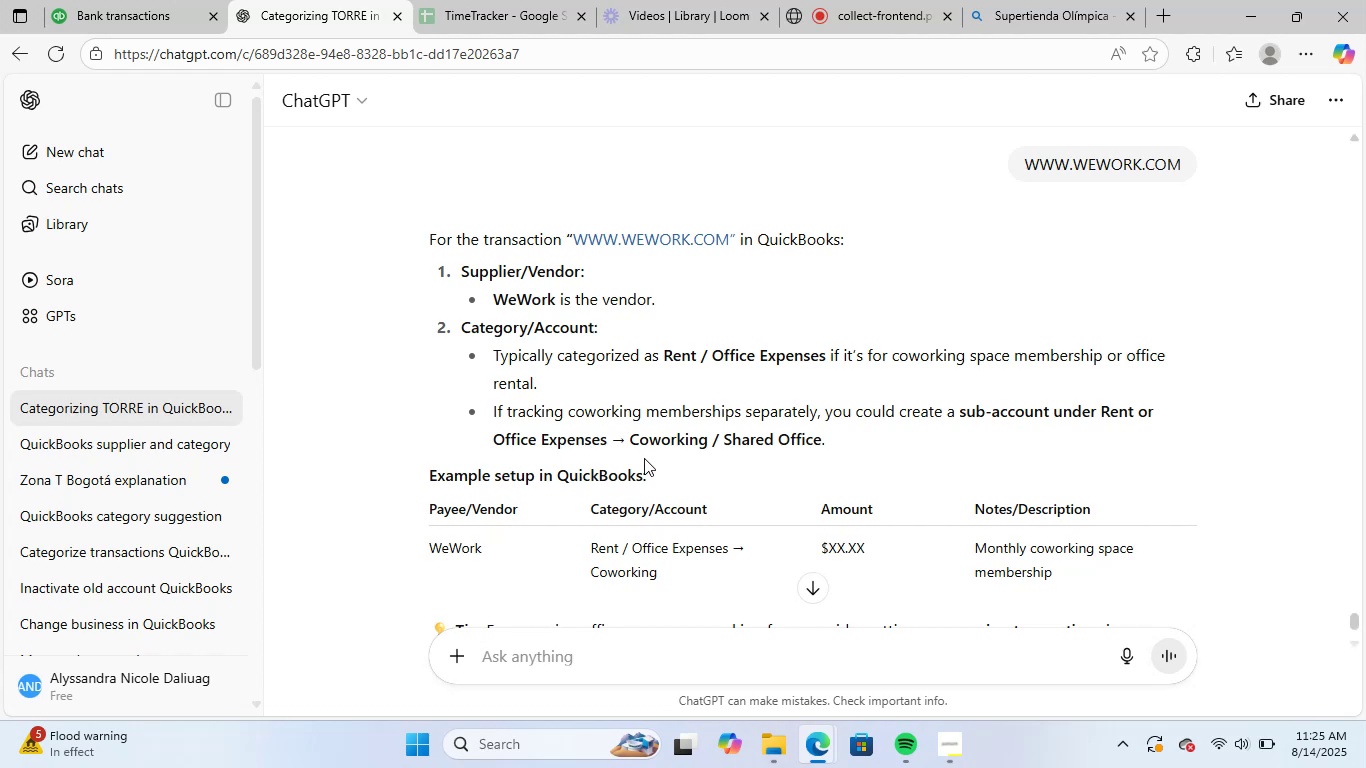 
wait(18.85)
 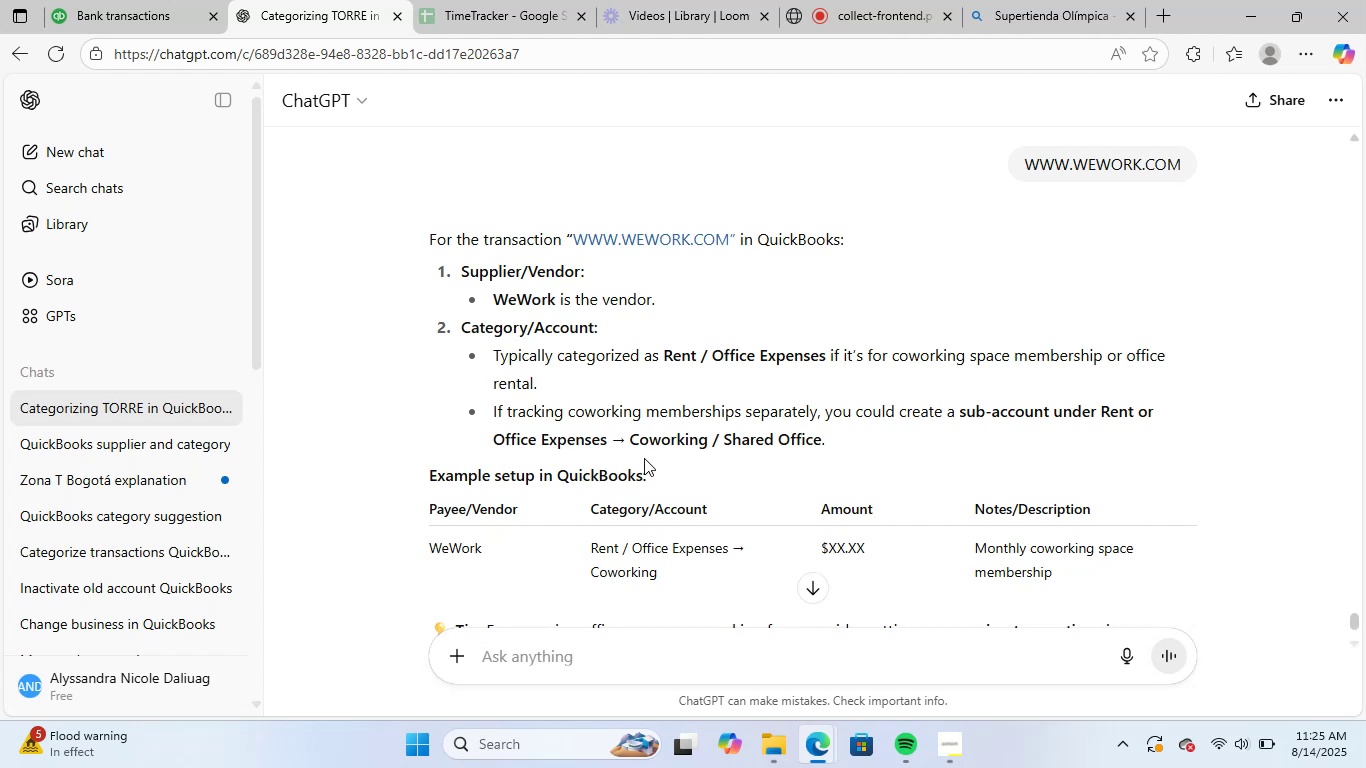 
key(Control+ControlLeft)
 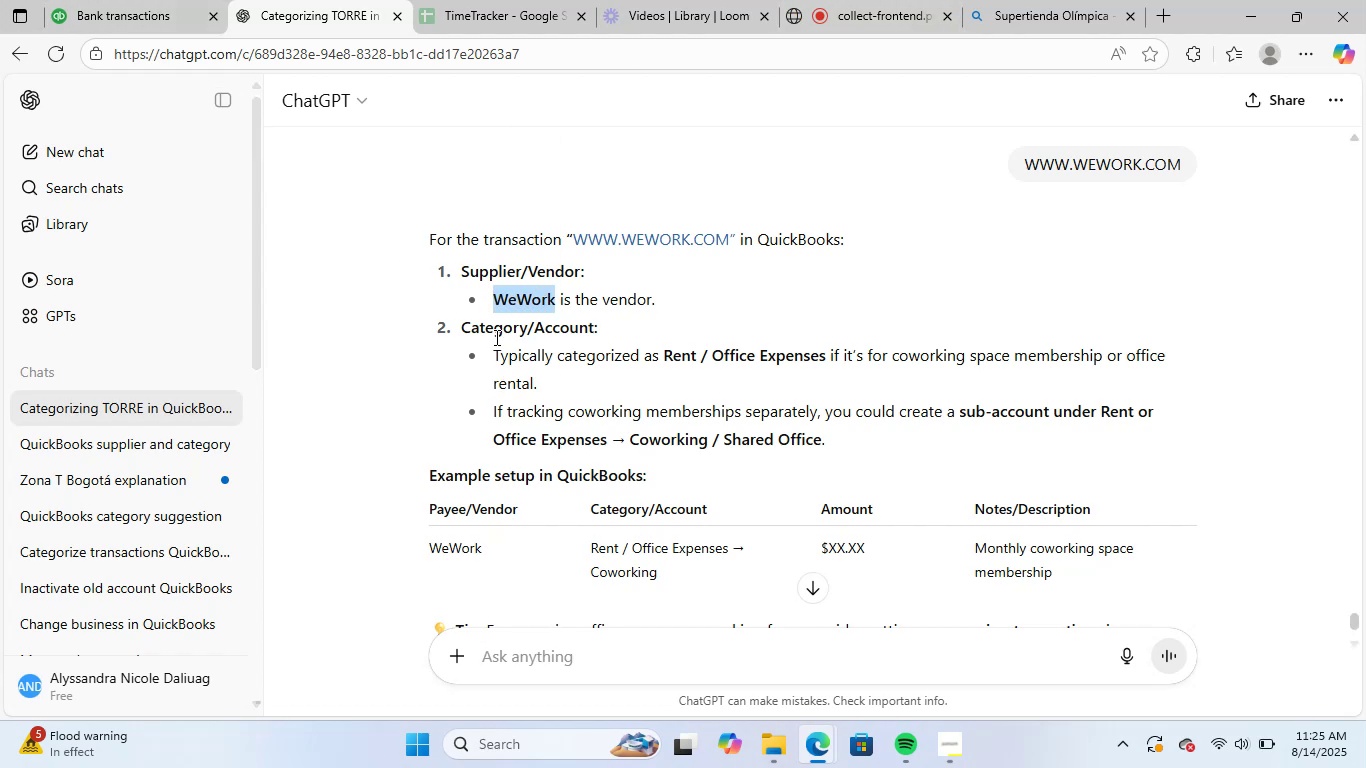 
key(Control+C)
 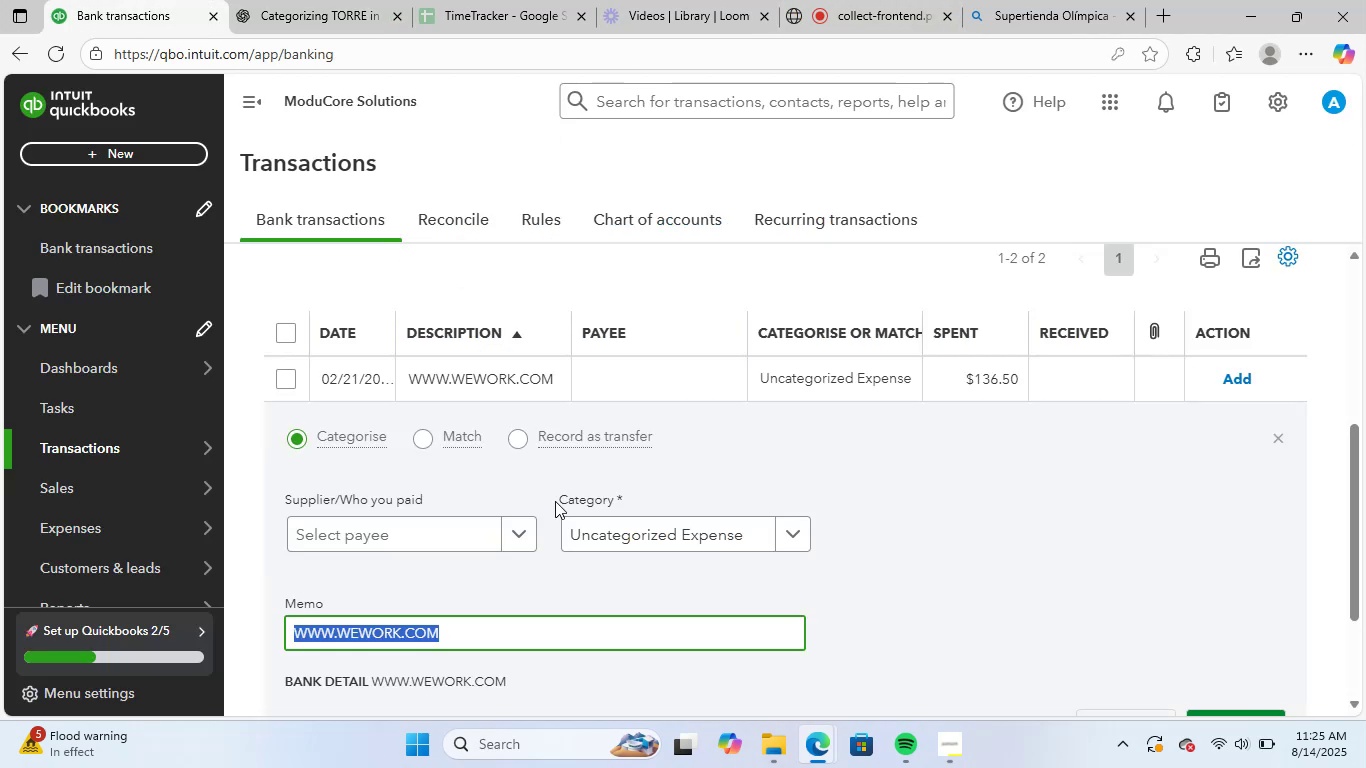 
left_click([423, 525])
 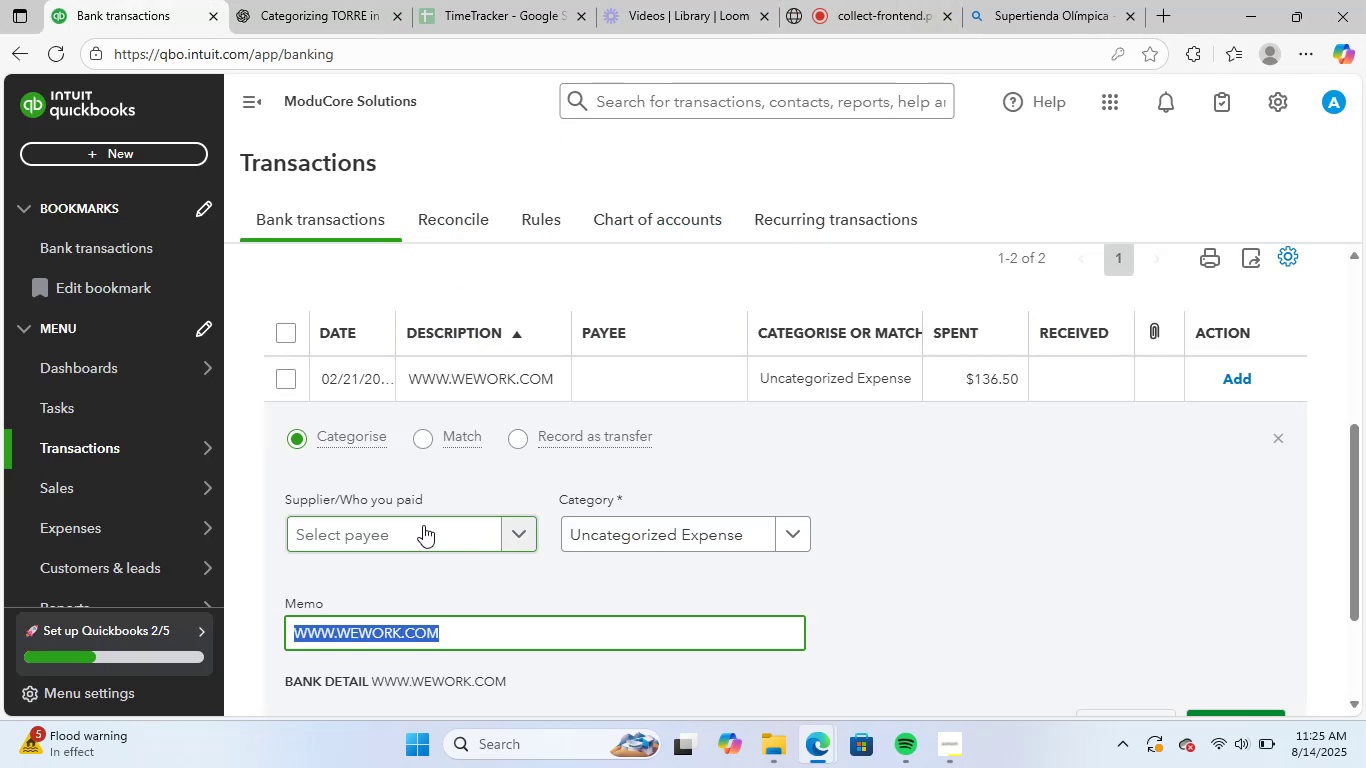 
key(Control+ControlLeft)
 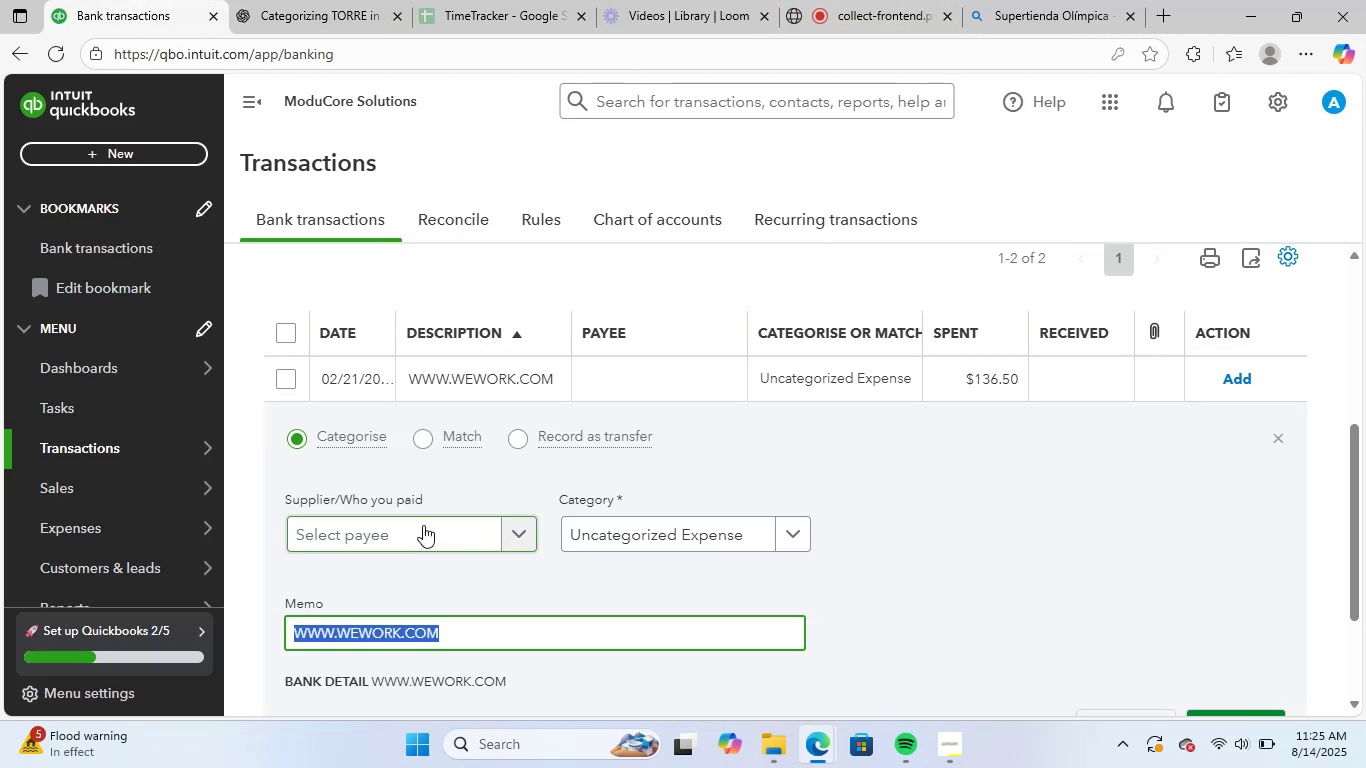 
key(Control+V)
 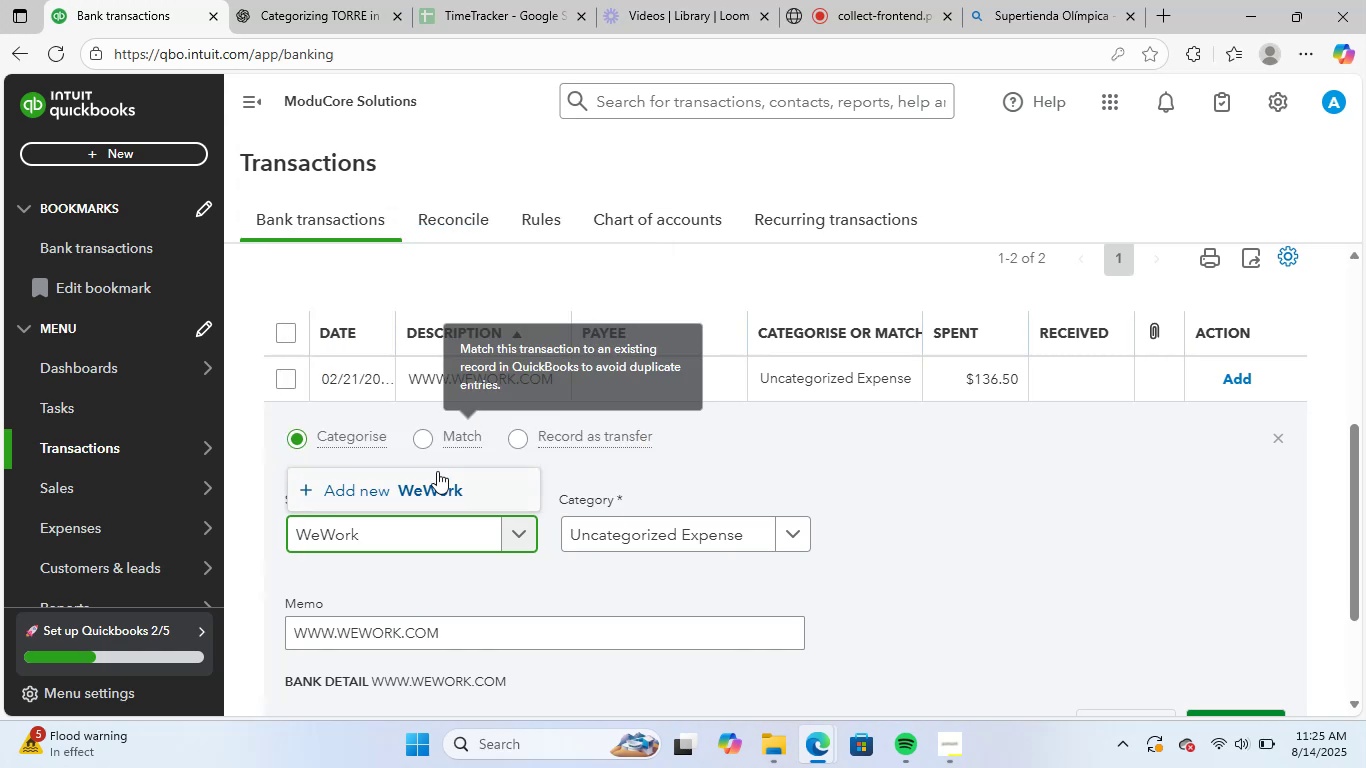 
left_click([458, 488])
 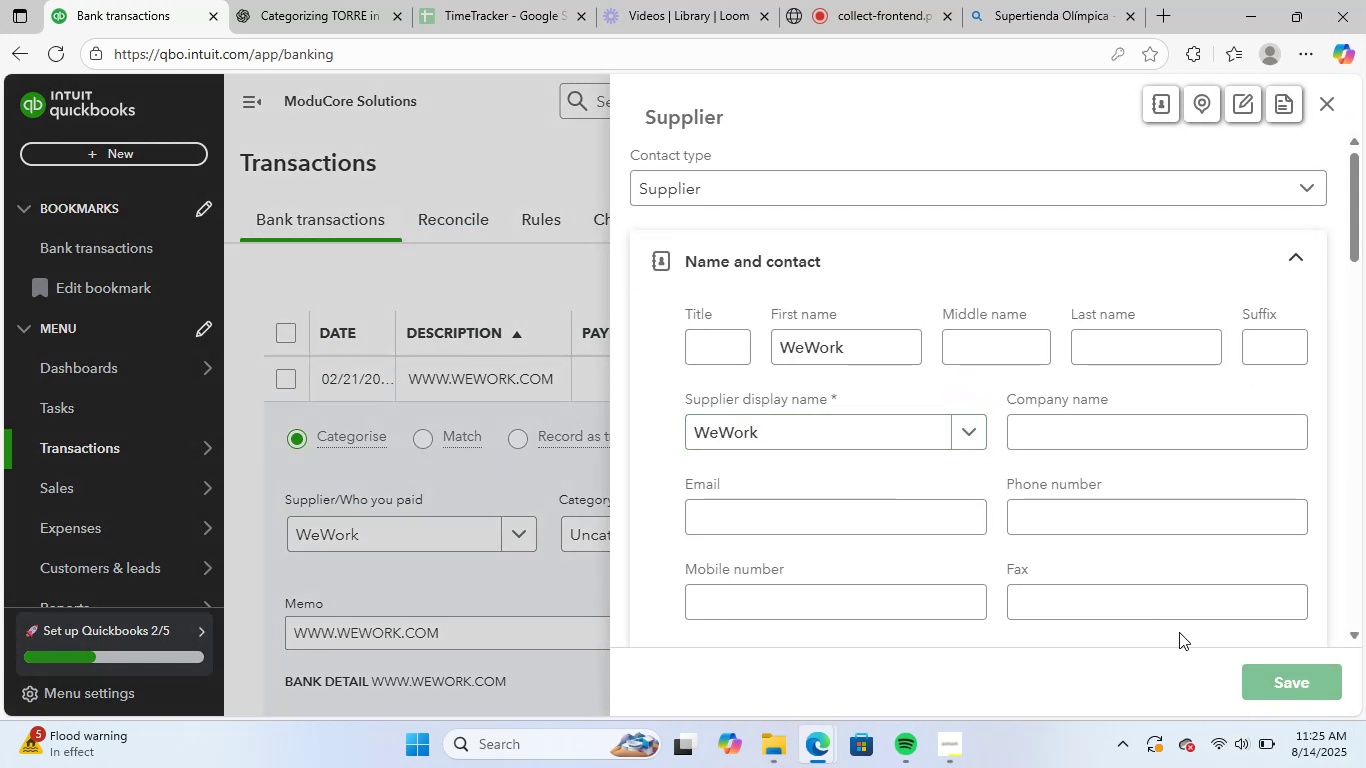 
left_click([589, 527])
 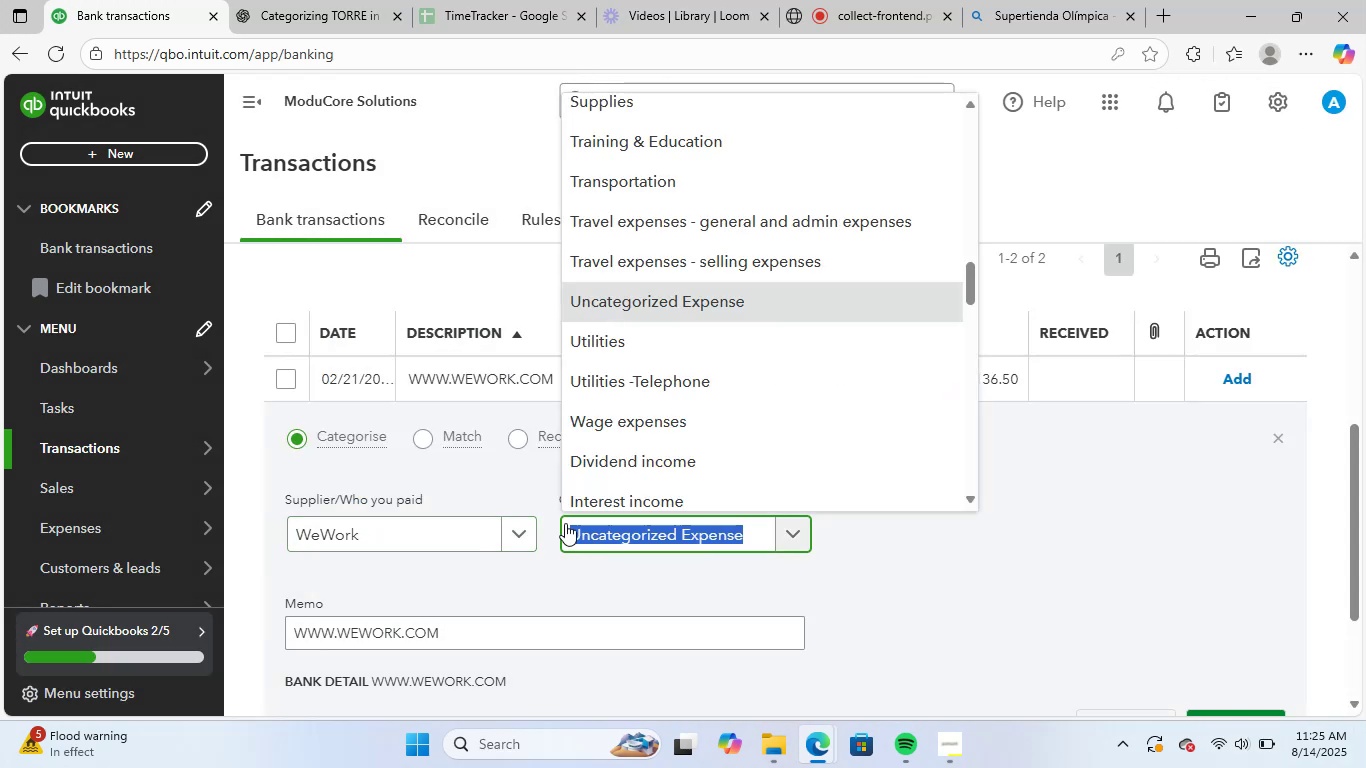 
type(lff)
key(Backspace)
key(Backspace)
key(Backspace)
key(Backspace)
type(off)
 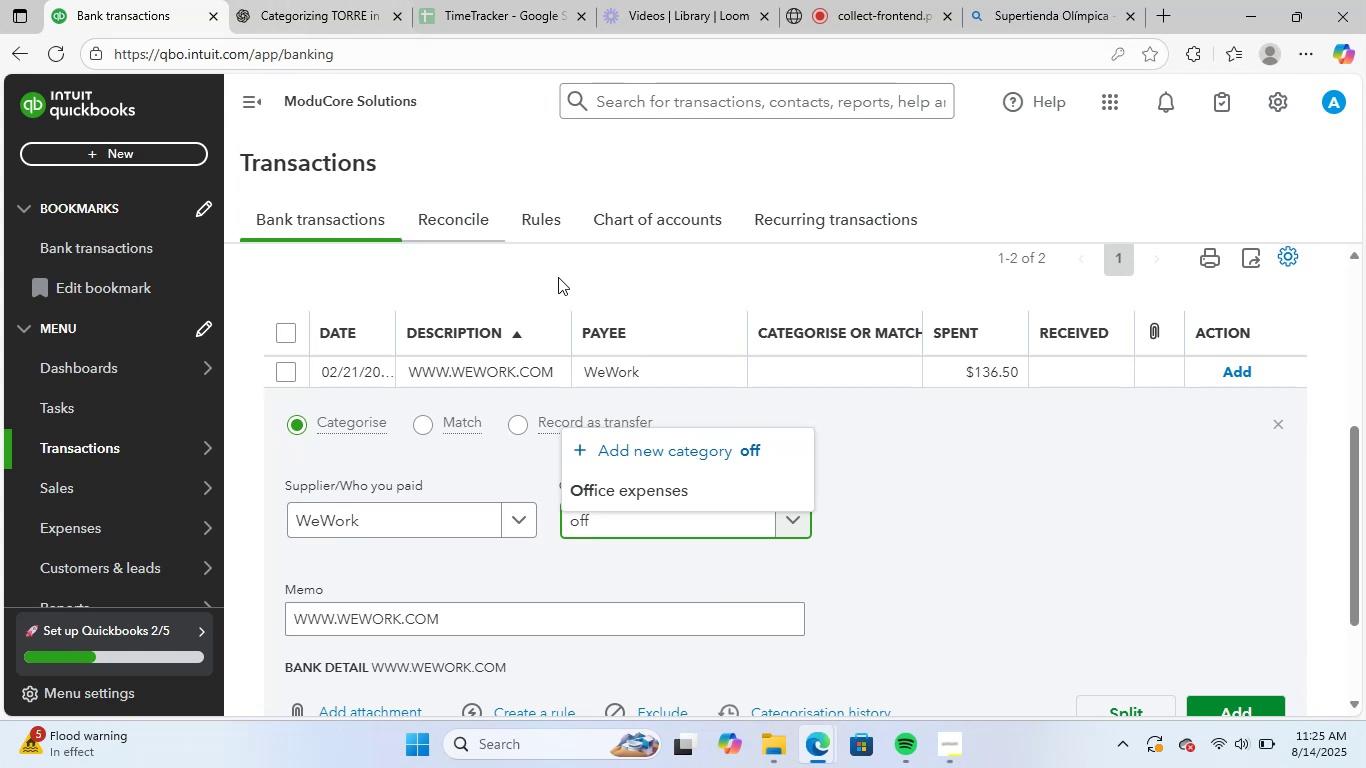 
left_click([688, 494])
 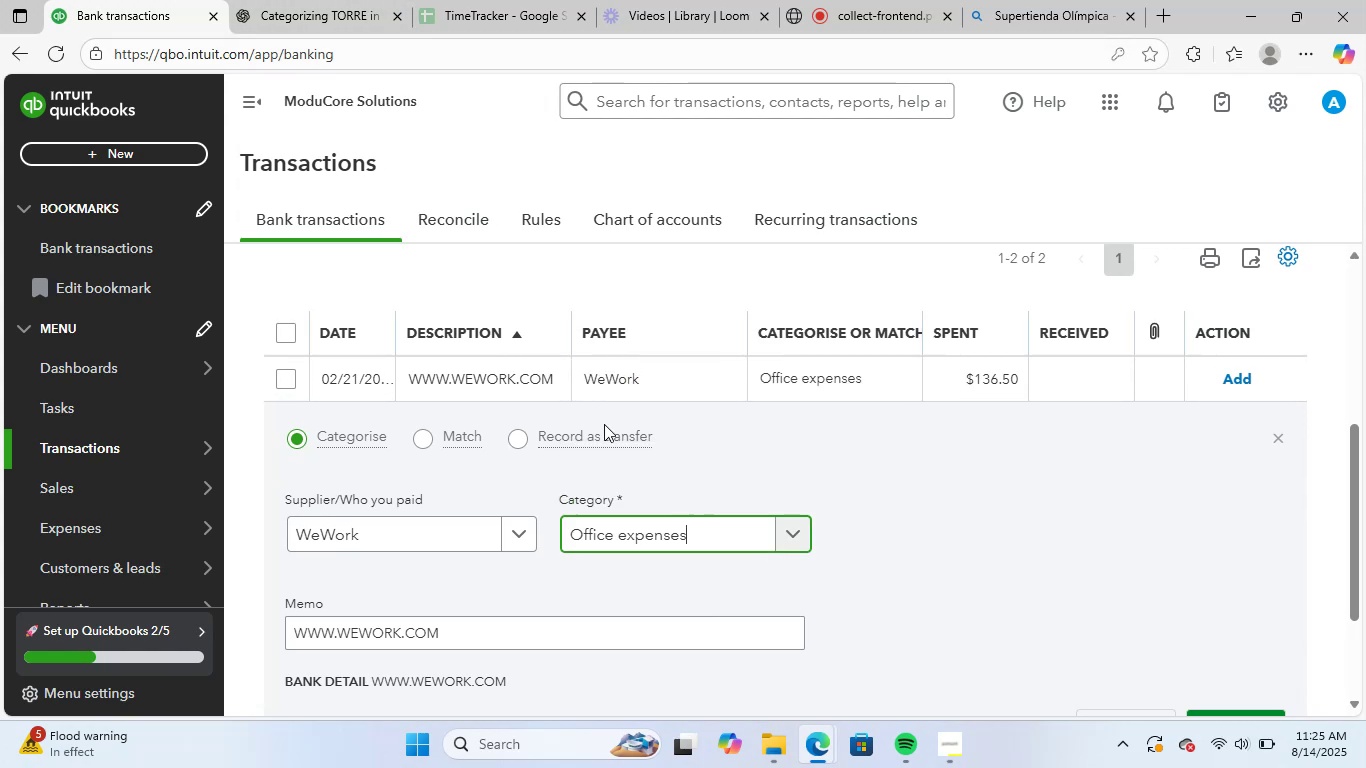 
scroll: coordinate [893, 452], scroll_direction: down, amount: 1.0
 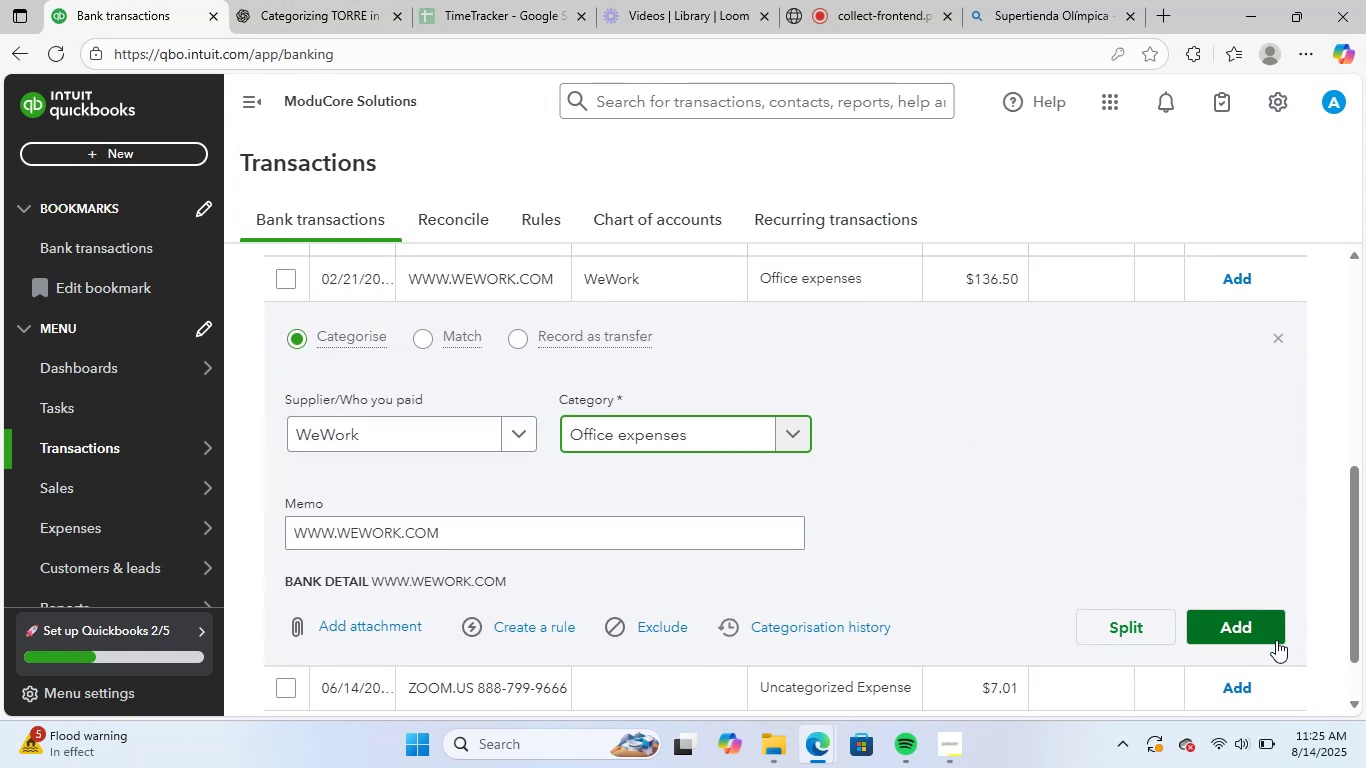 
left_click([1262, 626])
 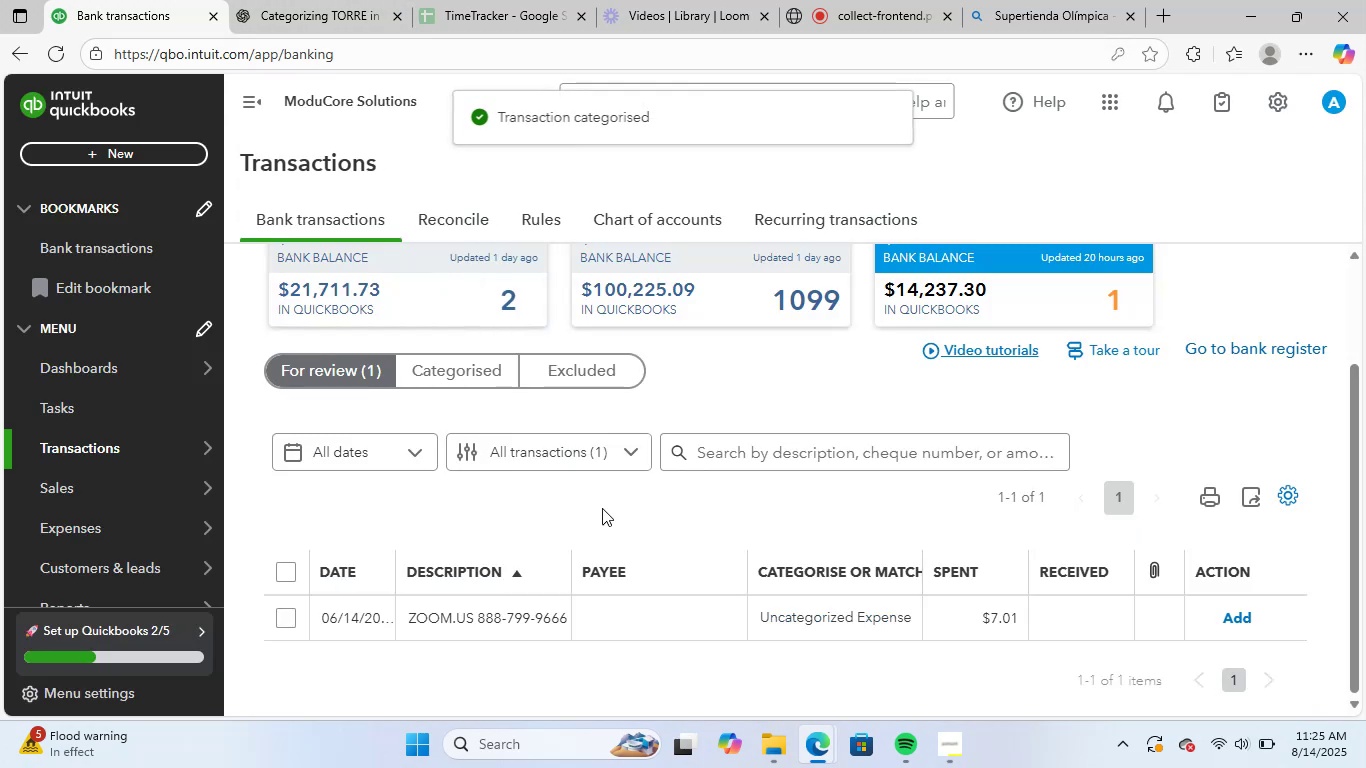 
left_click([522, 629])
 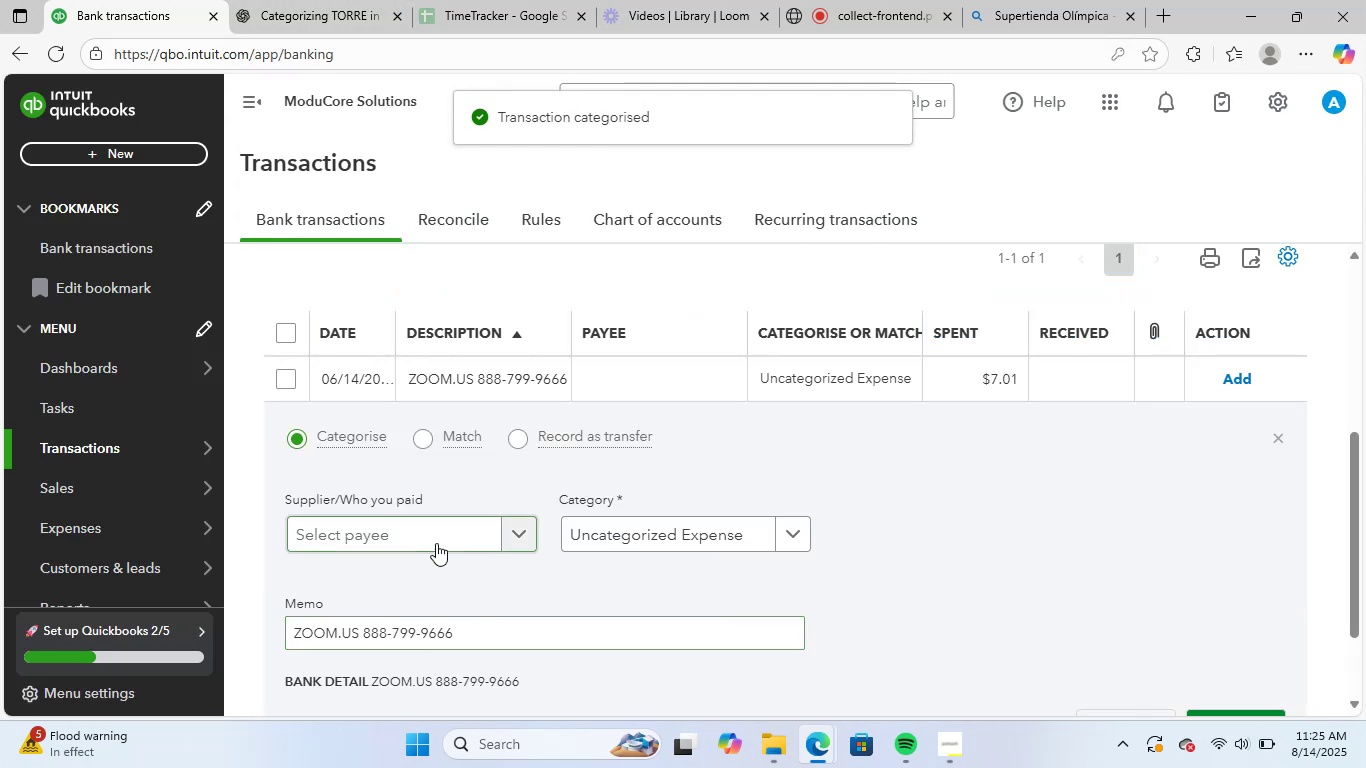 
left_click([435, 533])
 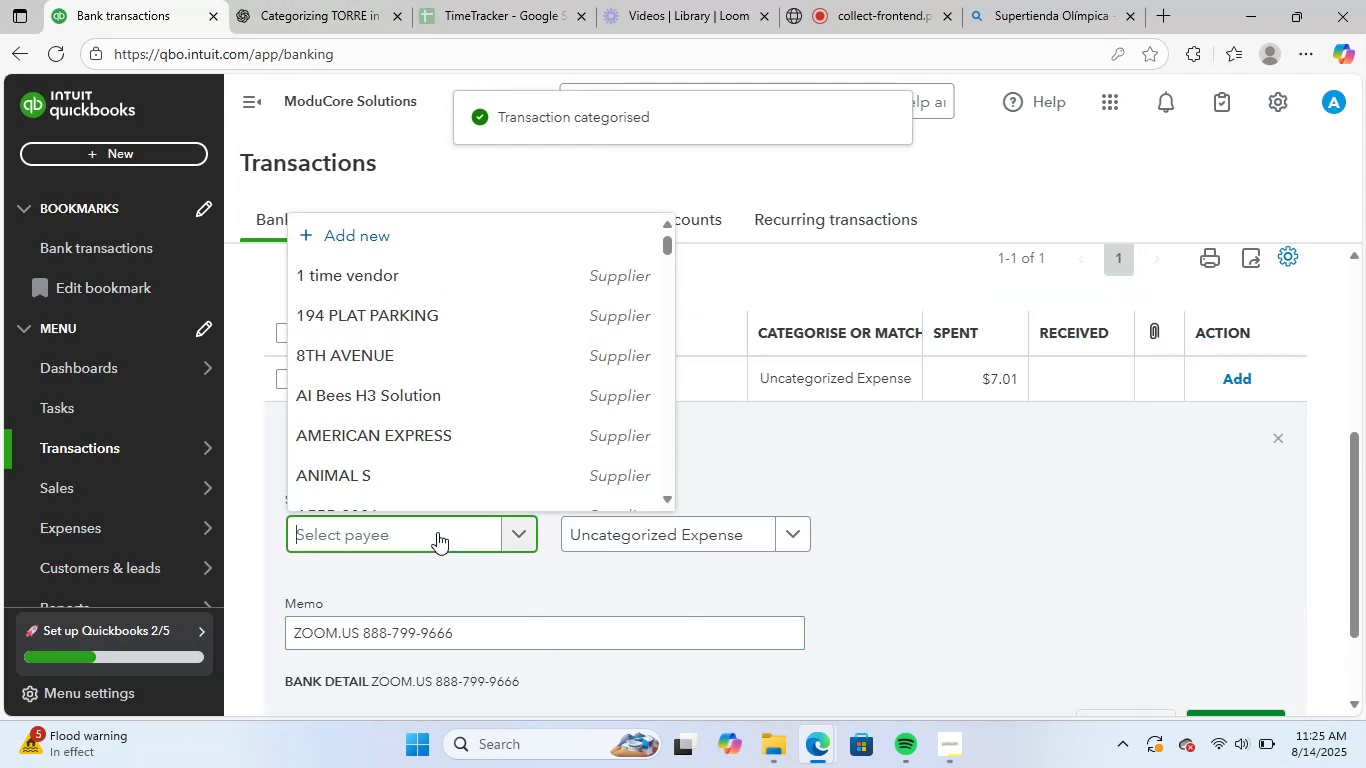 
type(zoo)
 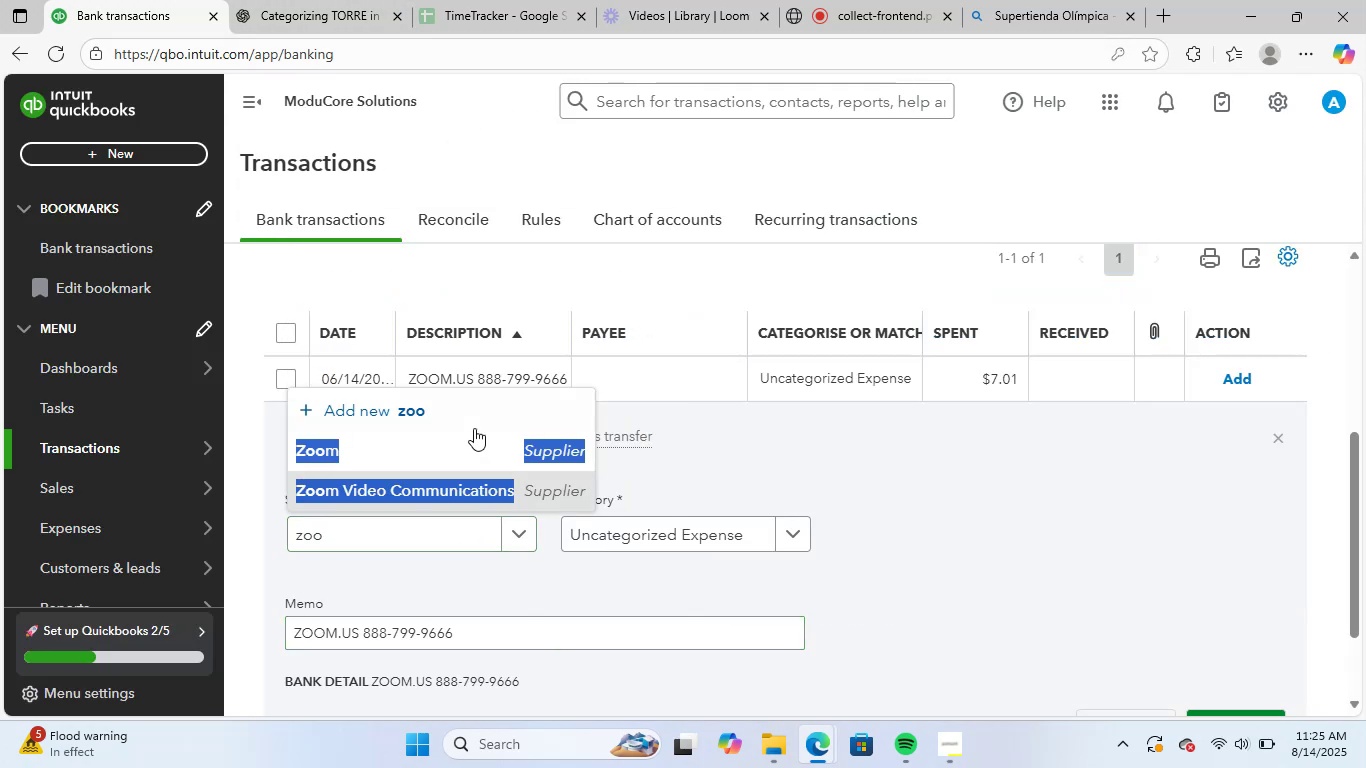 
left_click([431, 458])
 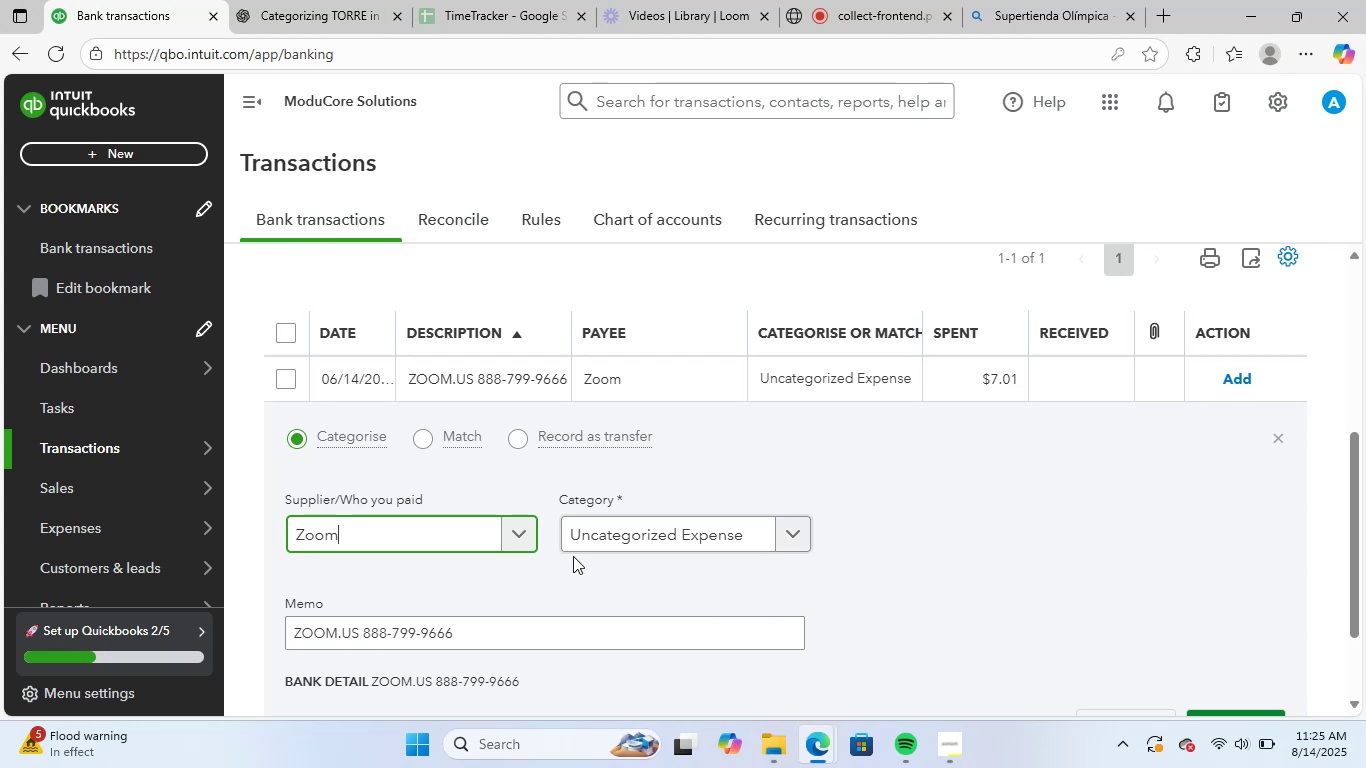 
left_click([639, 530])
 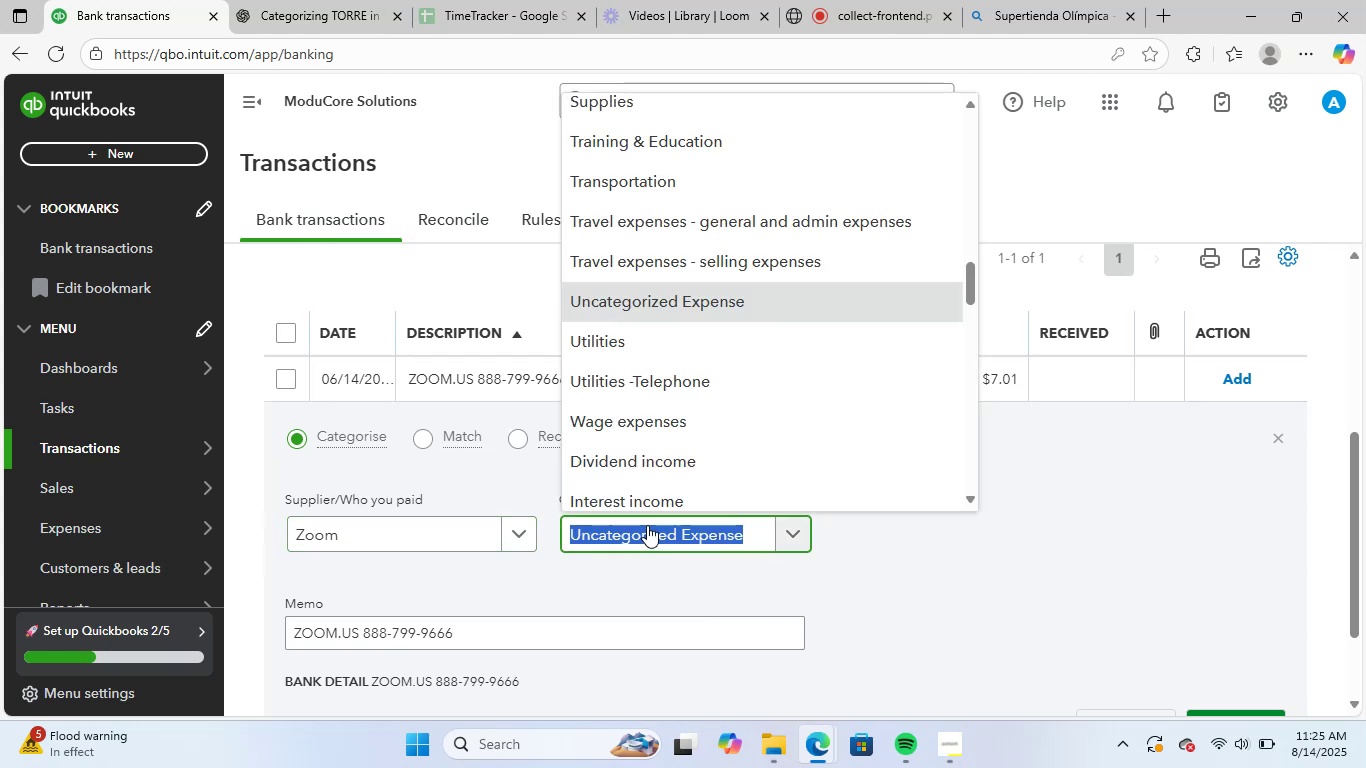 
type(soft)
 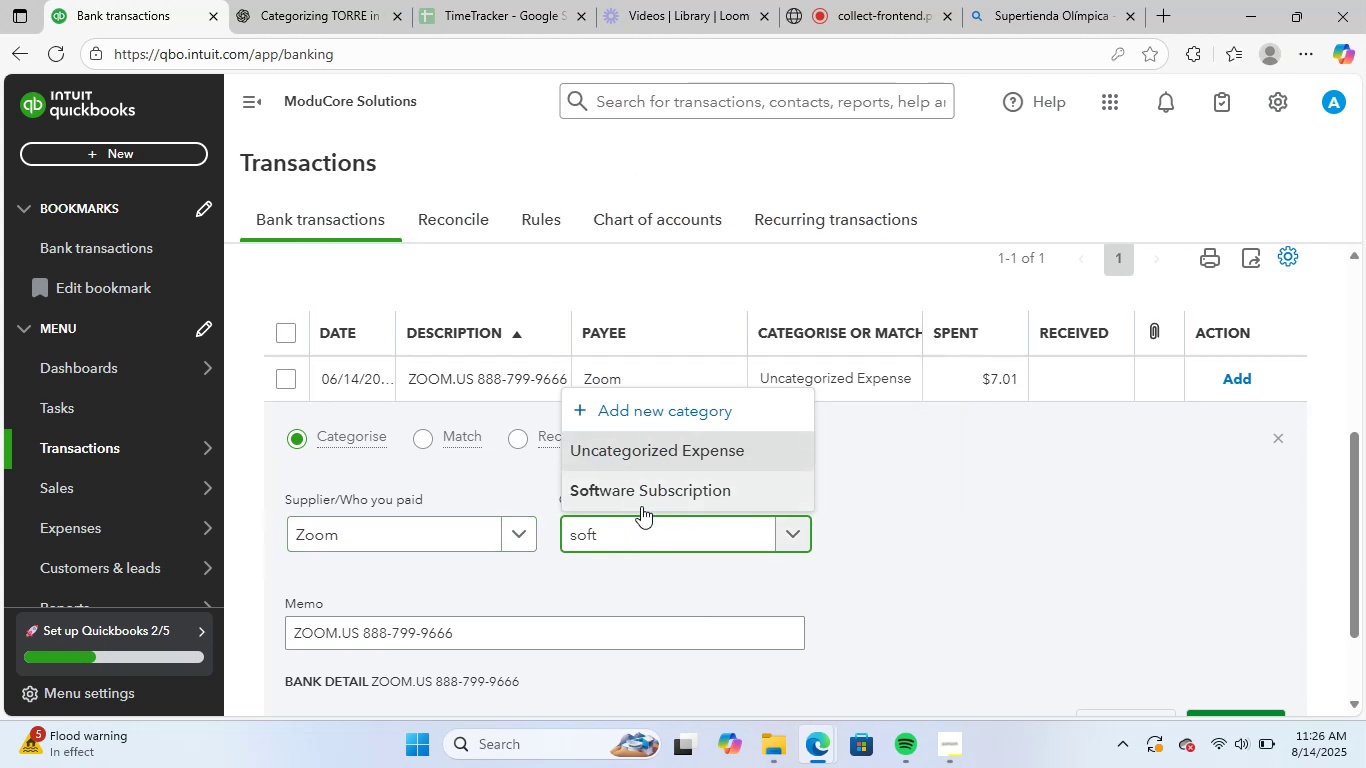 
left_click([671, 488])
 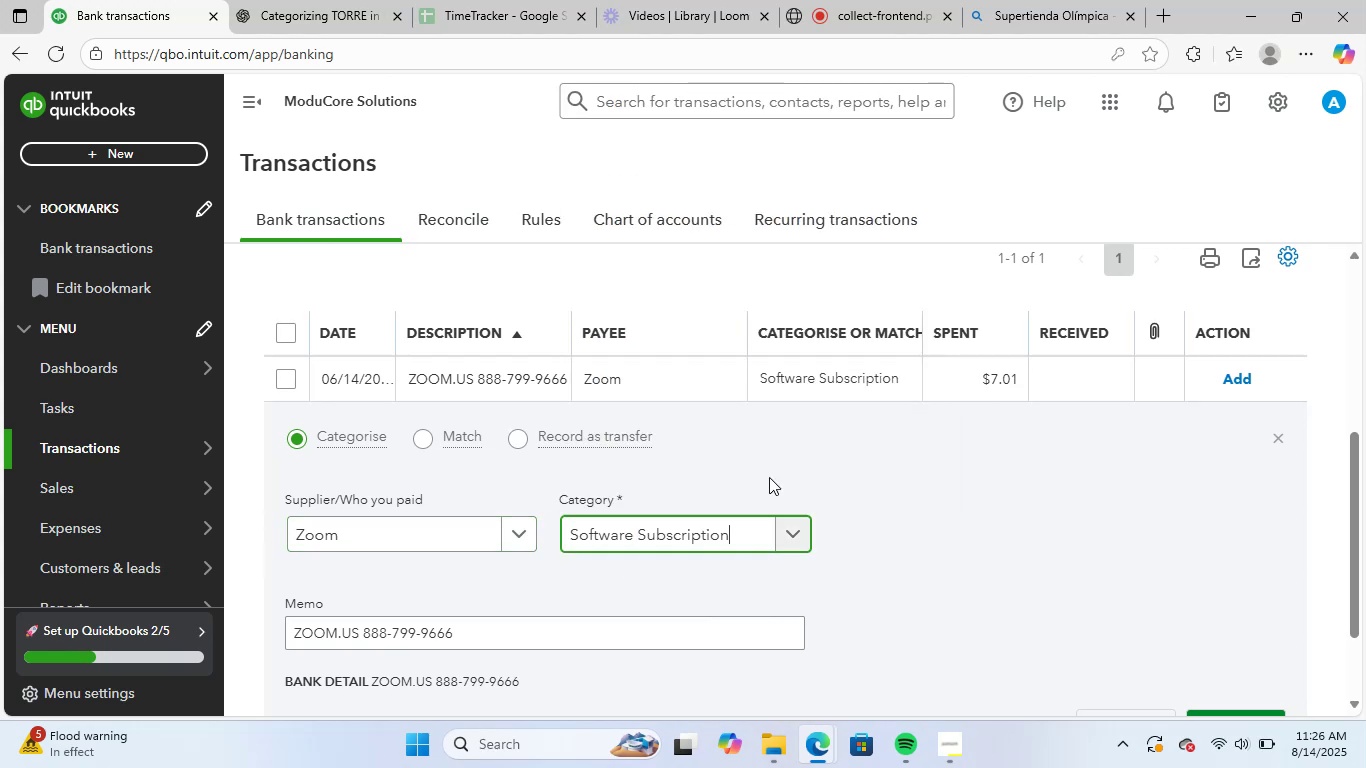 
scroll: coordinate [923, 464], scroll_direction: down, amount: 2.0
 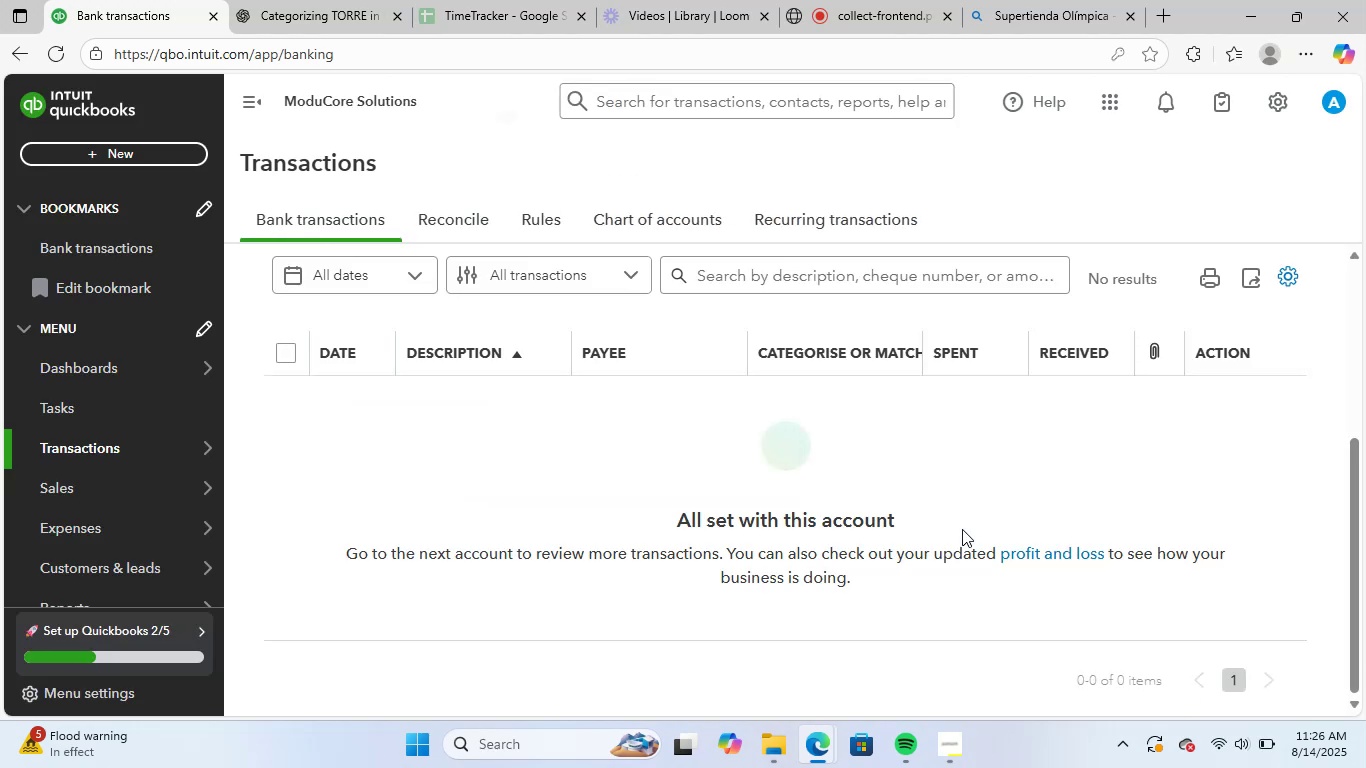 
scroll: coordinate [956, 480], scroll_direction: up, amount: 4.0
 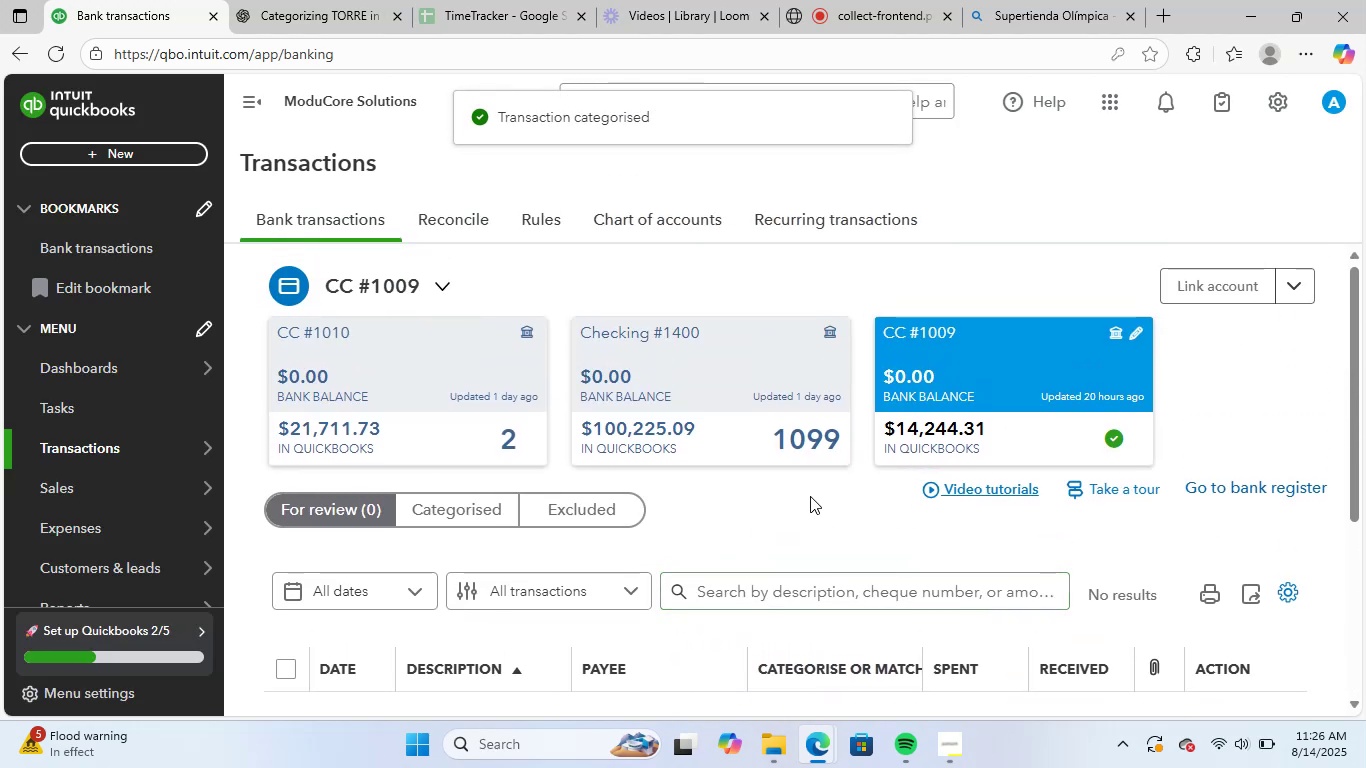 
scroll: coordinate [810, 494], scroll_direction: down, amount: 2.0
 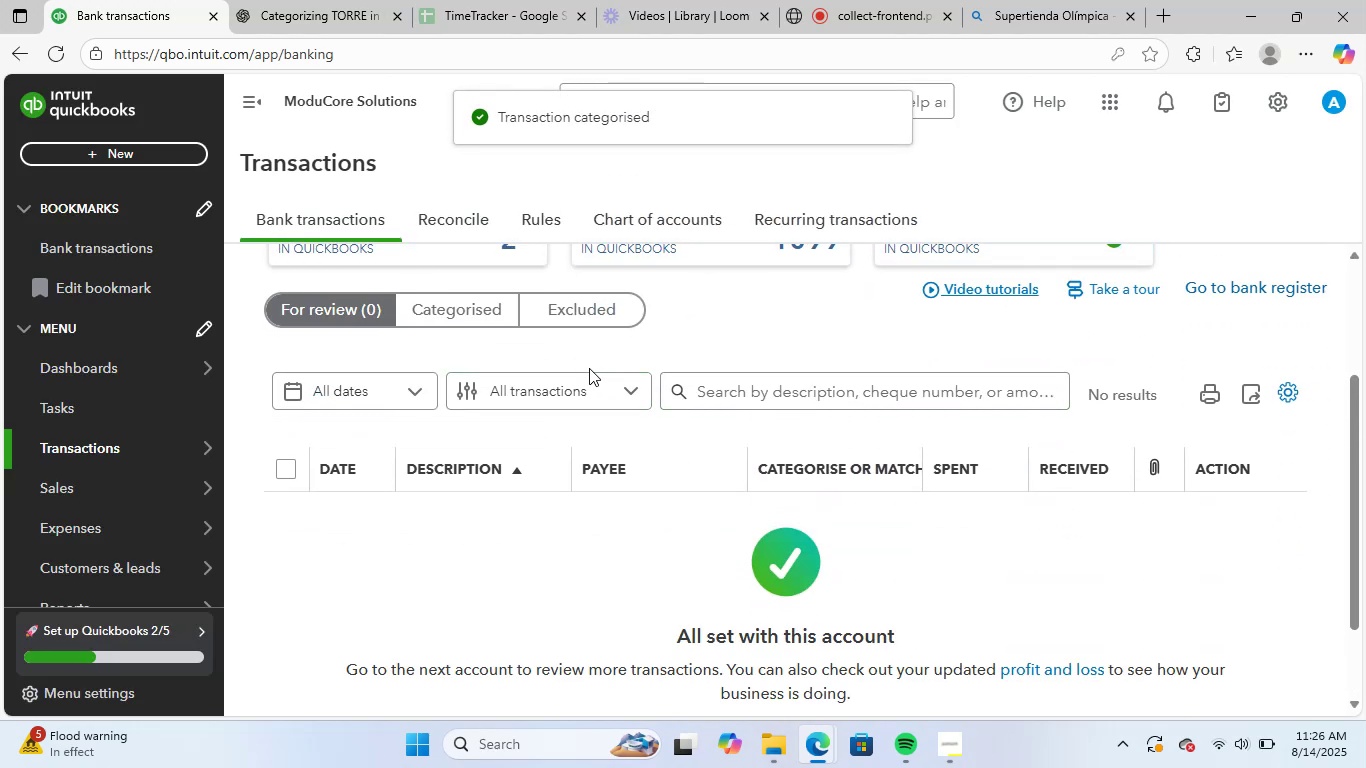 
scroll: coordinate [908, 397], scroll_direction: up, amount: 2.0
 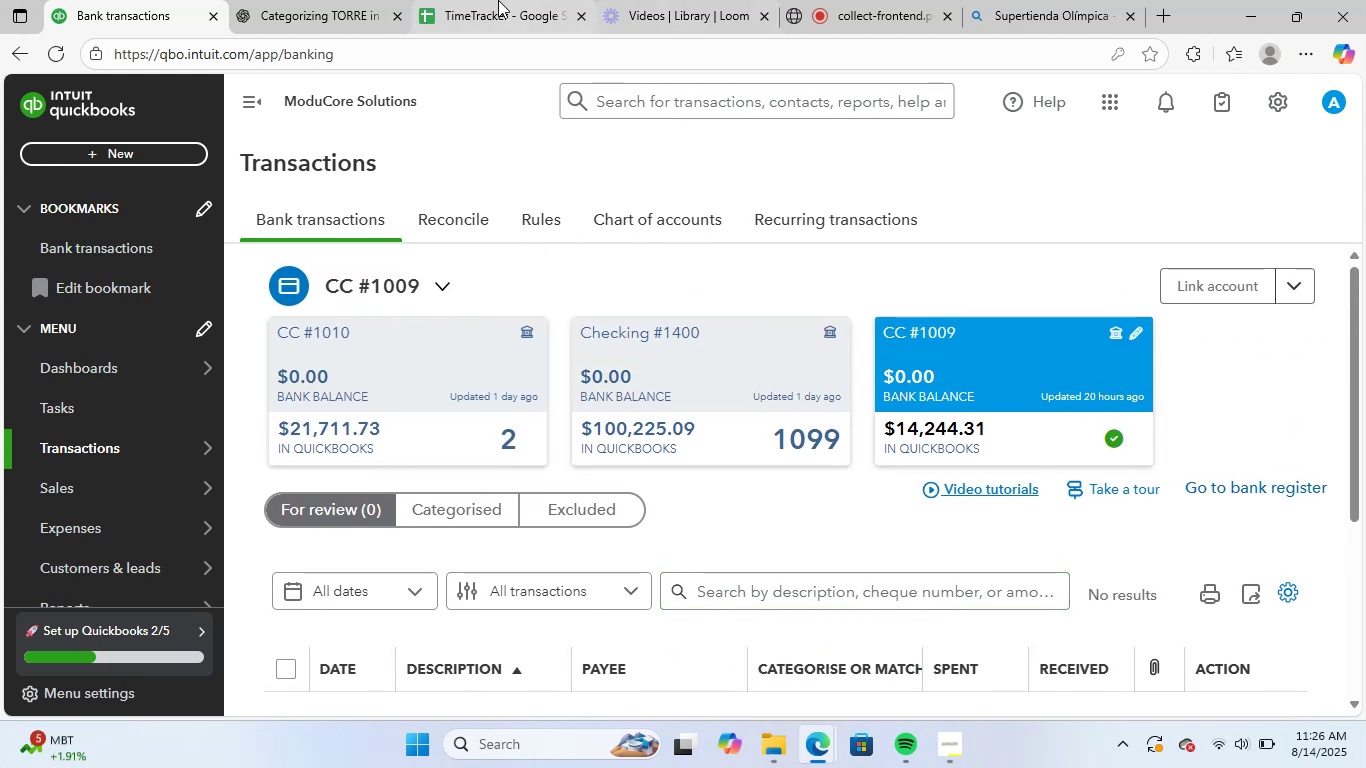 
left_click([498, 0])
 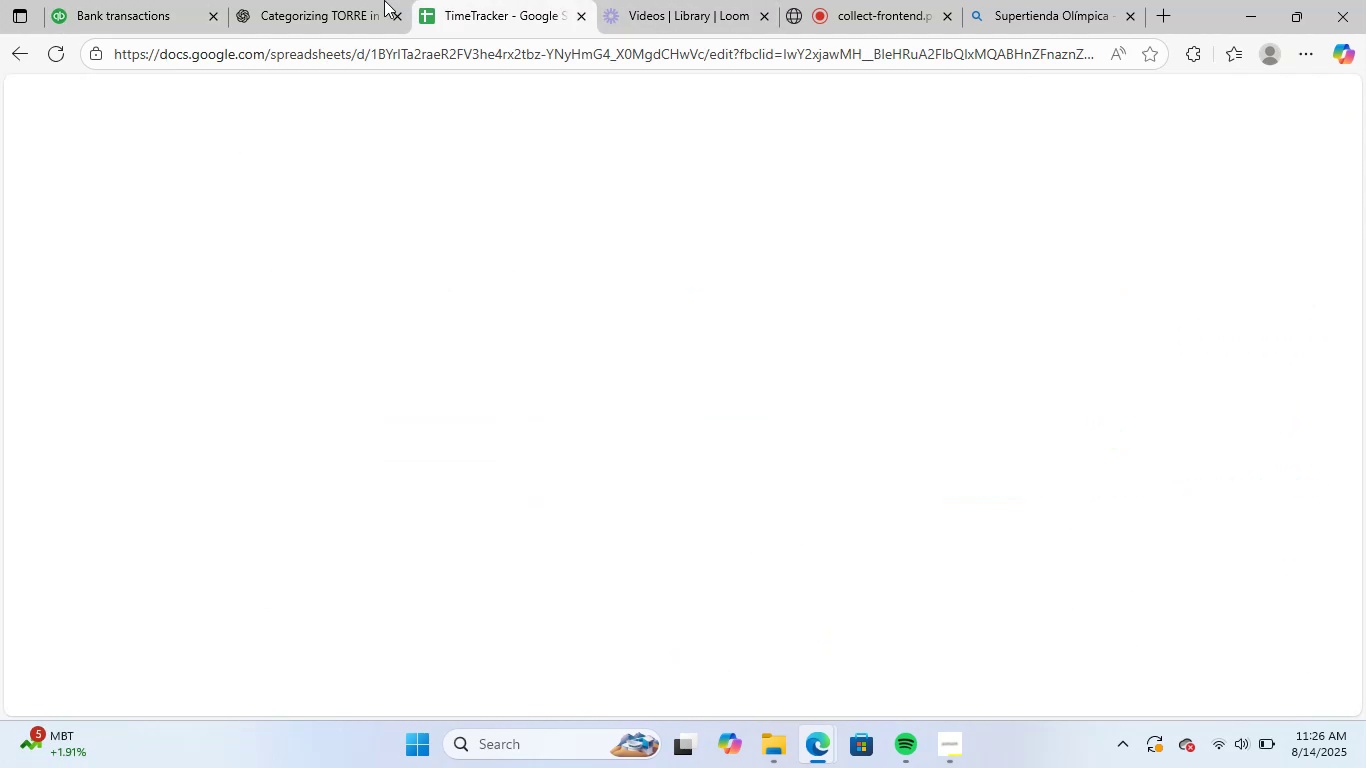 
left_click([323, 0])
 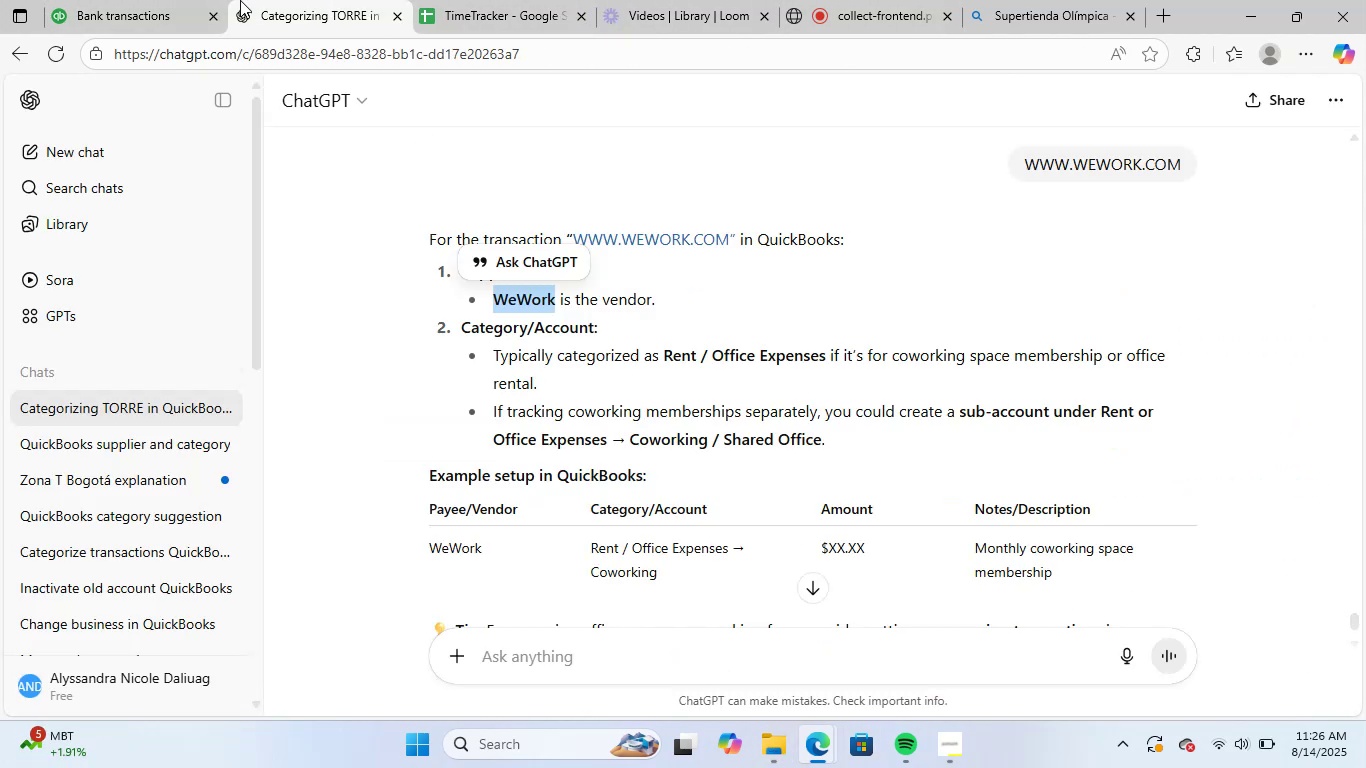 
wait(5.0)
 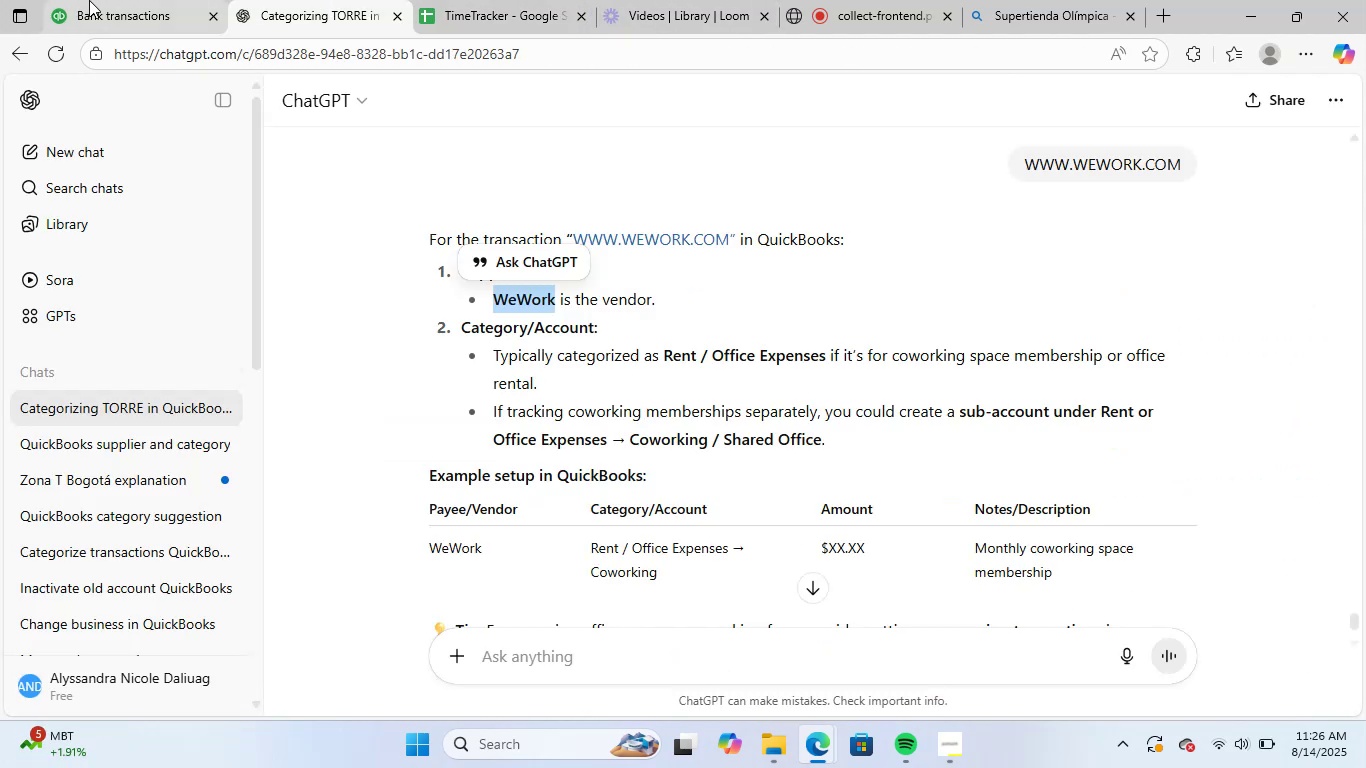 
left_click([781, 291])
 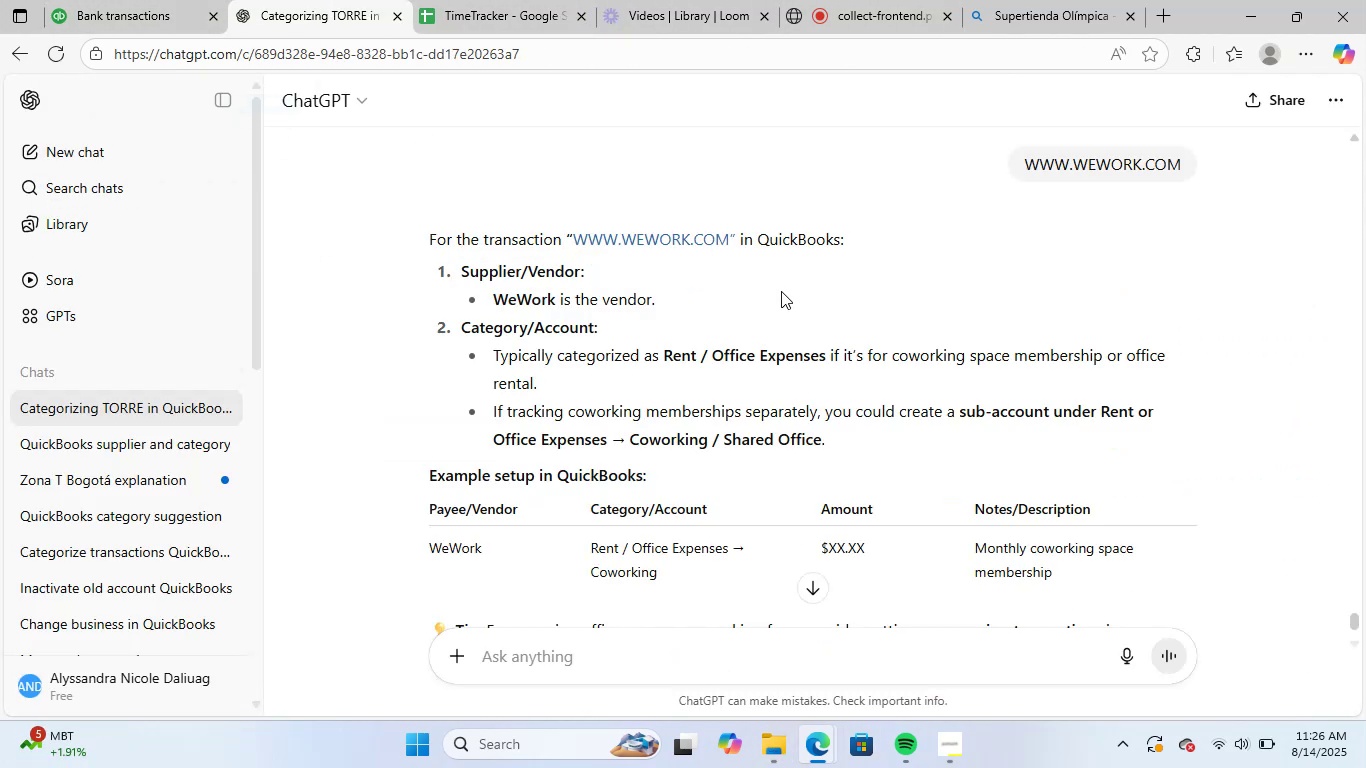 
scroll: coordinate [950, 329], scroll_direction: down, amount: 4.0
 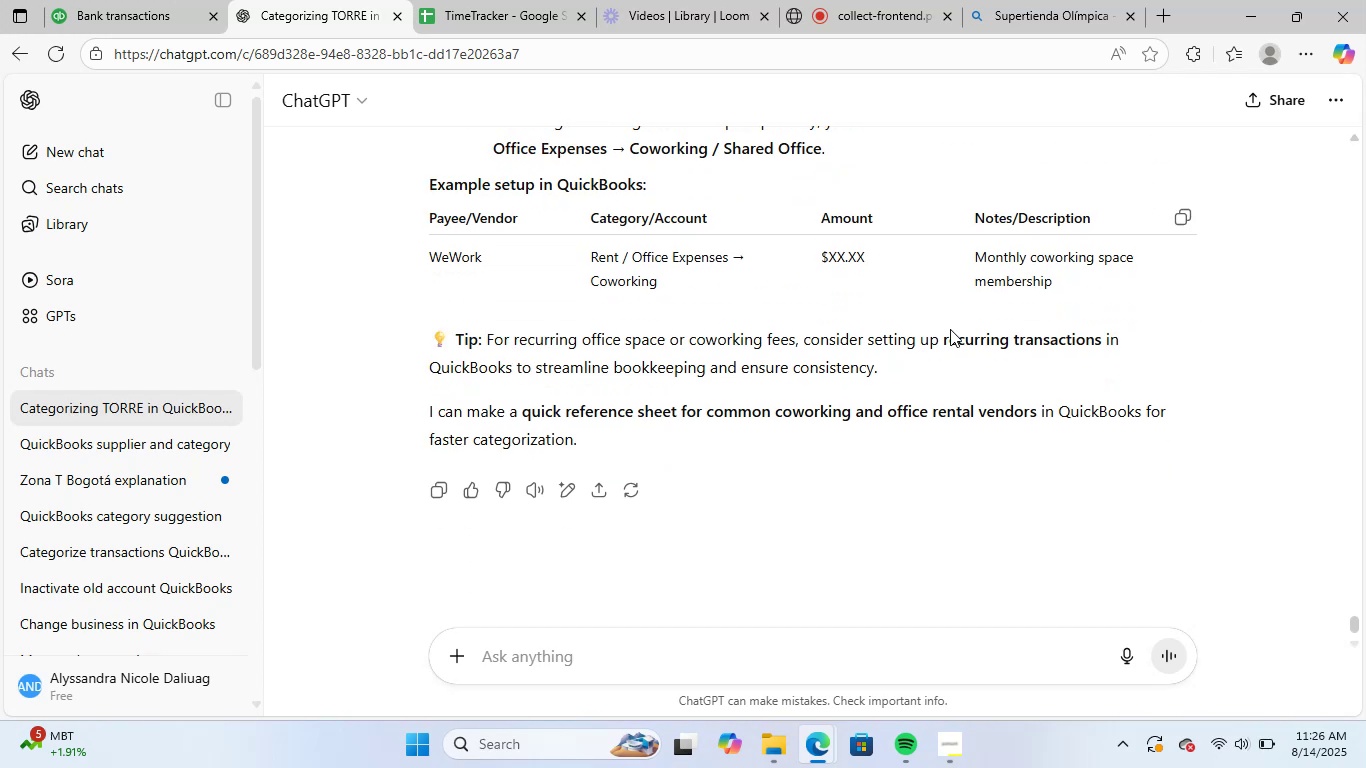 
scroll: coordinate [953, 319], scroll_direction: up, amount: 5.0
 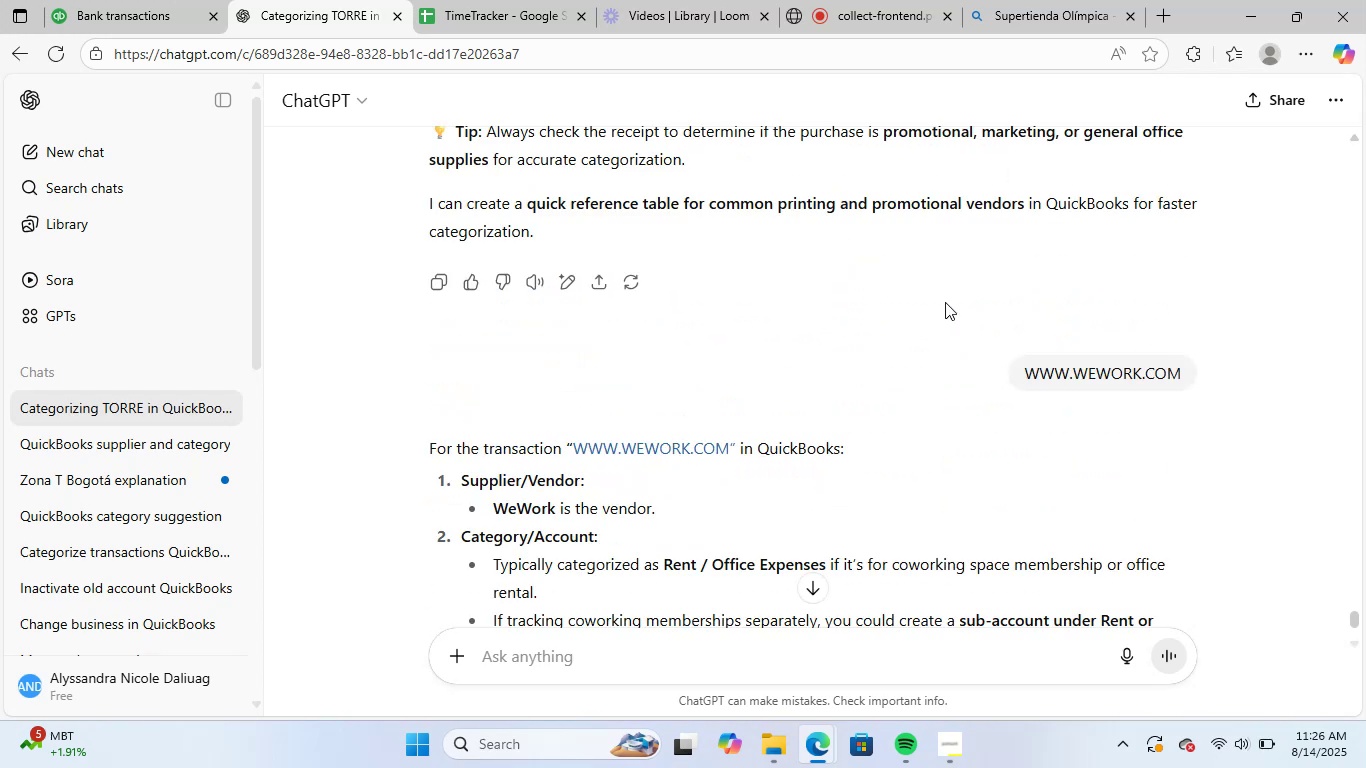 
scroll: coordinate [911, 208], scroll_direction: down, amount: 2.0
 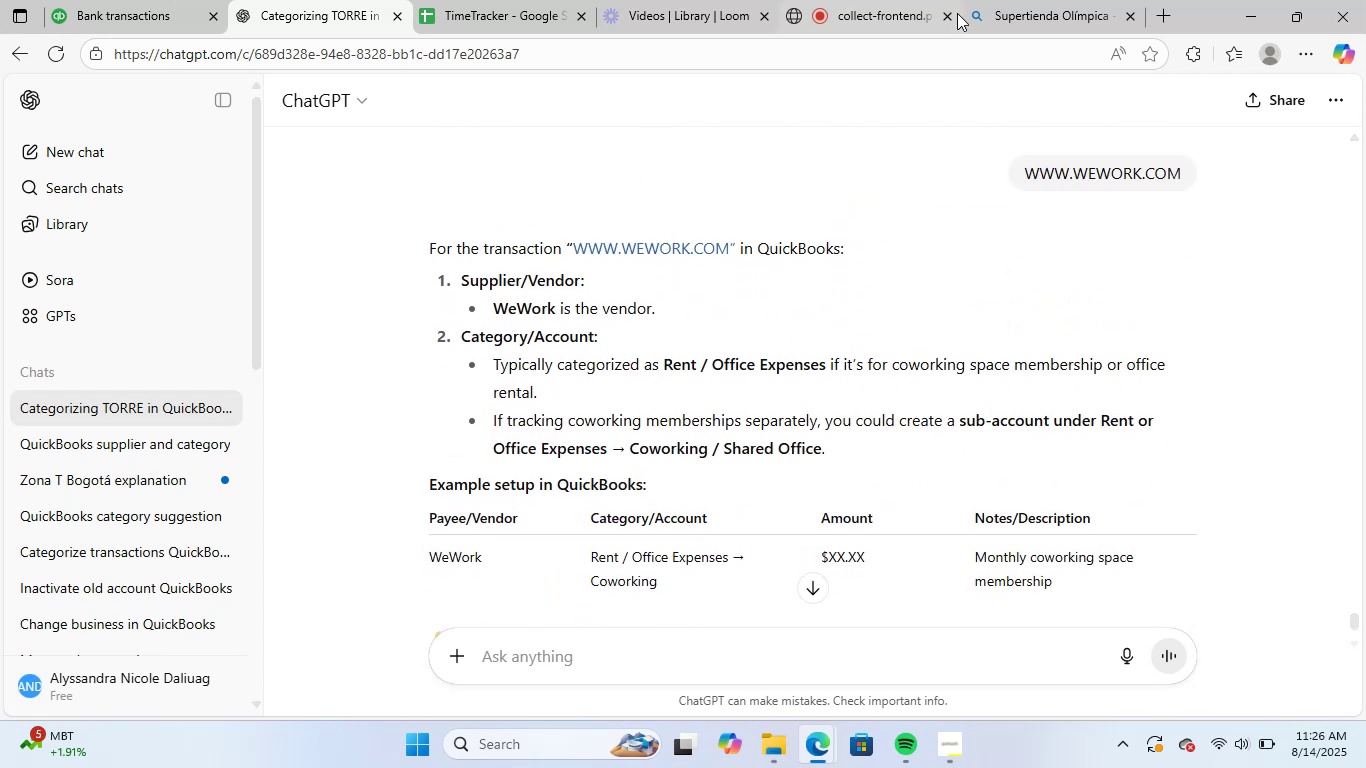 
left_click([820, 0])
 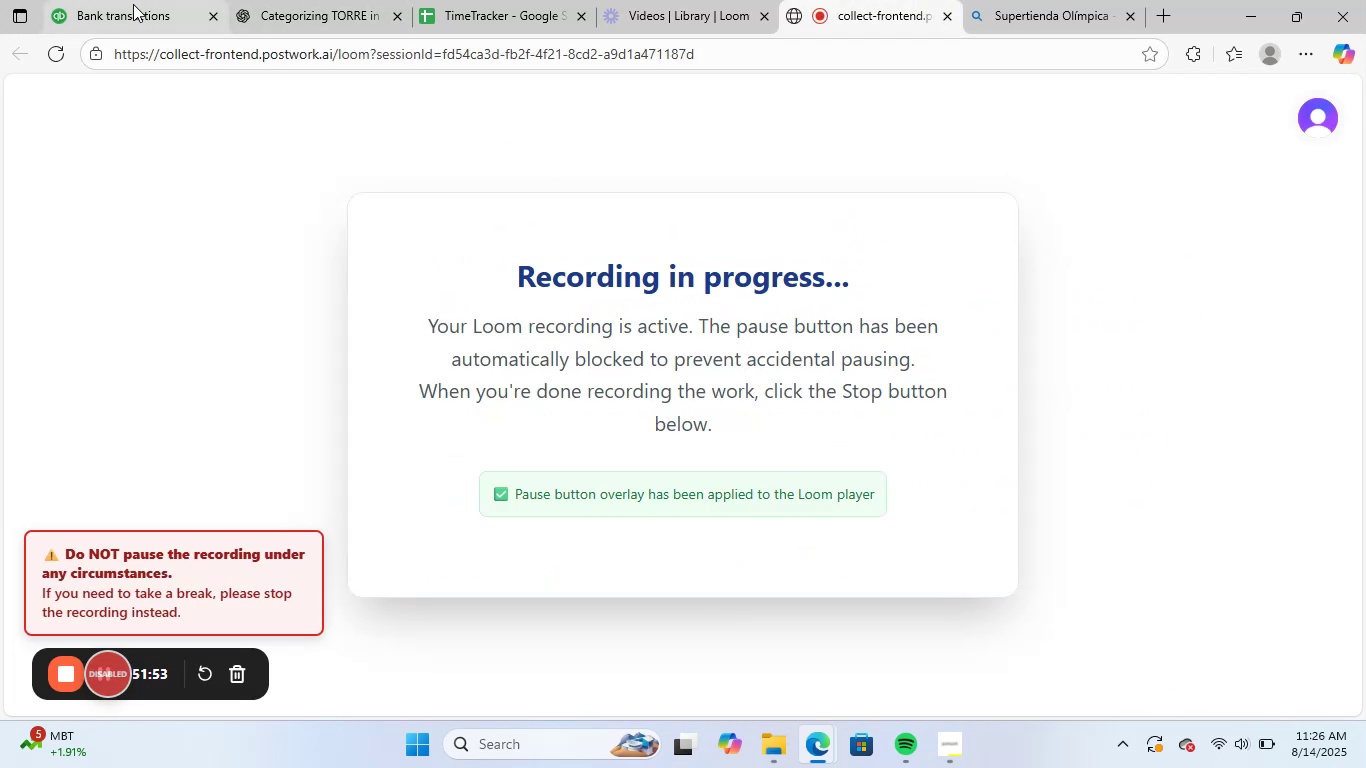 
left_click([98, 0])
 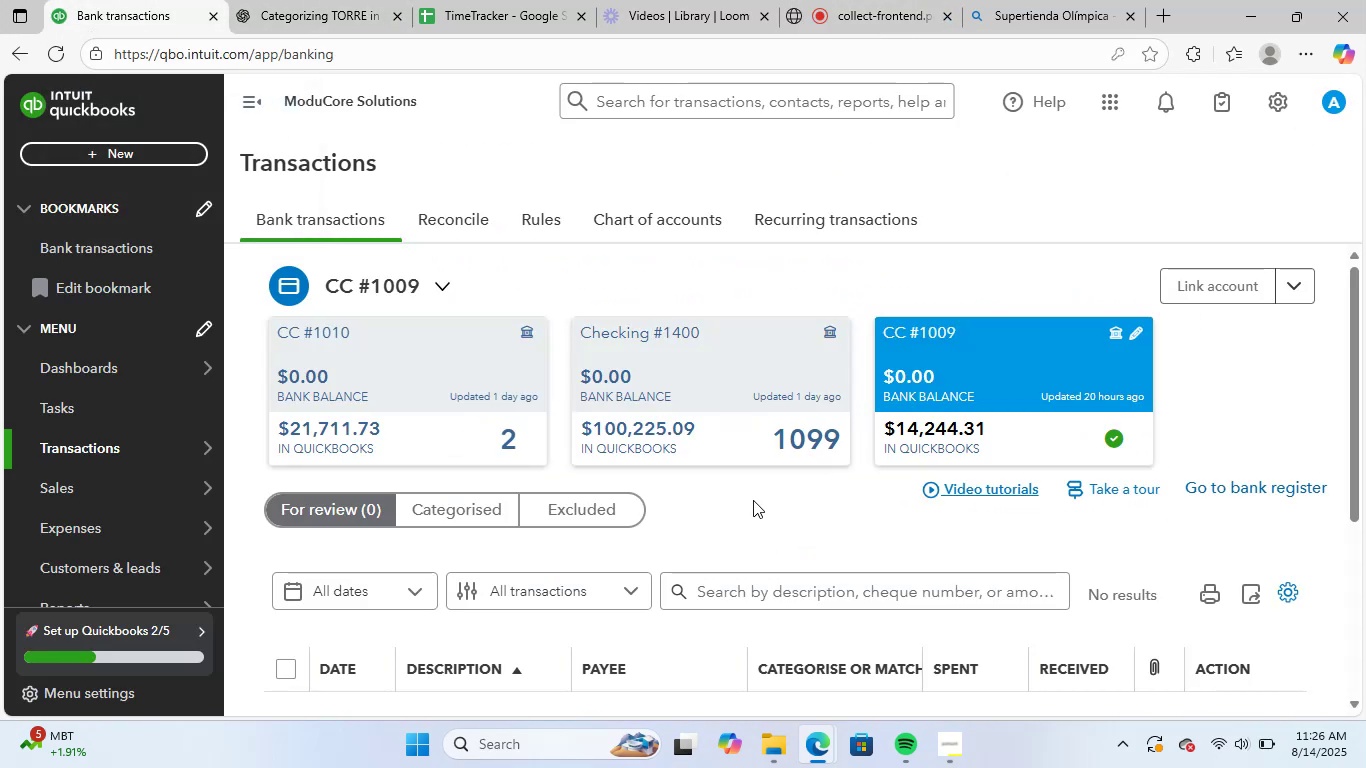 
scroll: coordinate [579, 451], scroll_direction: down, amount: 1.0
 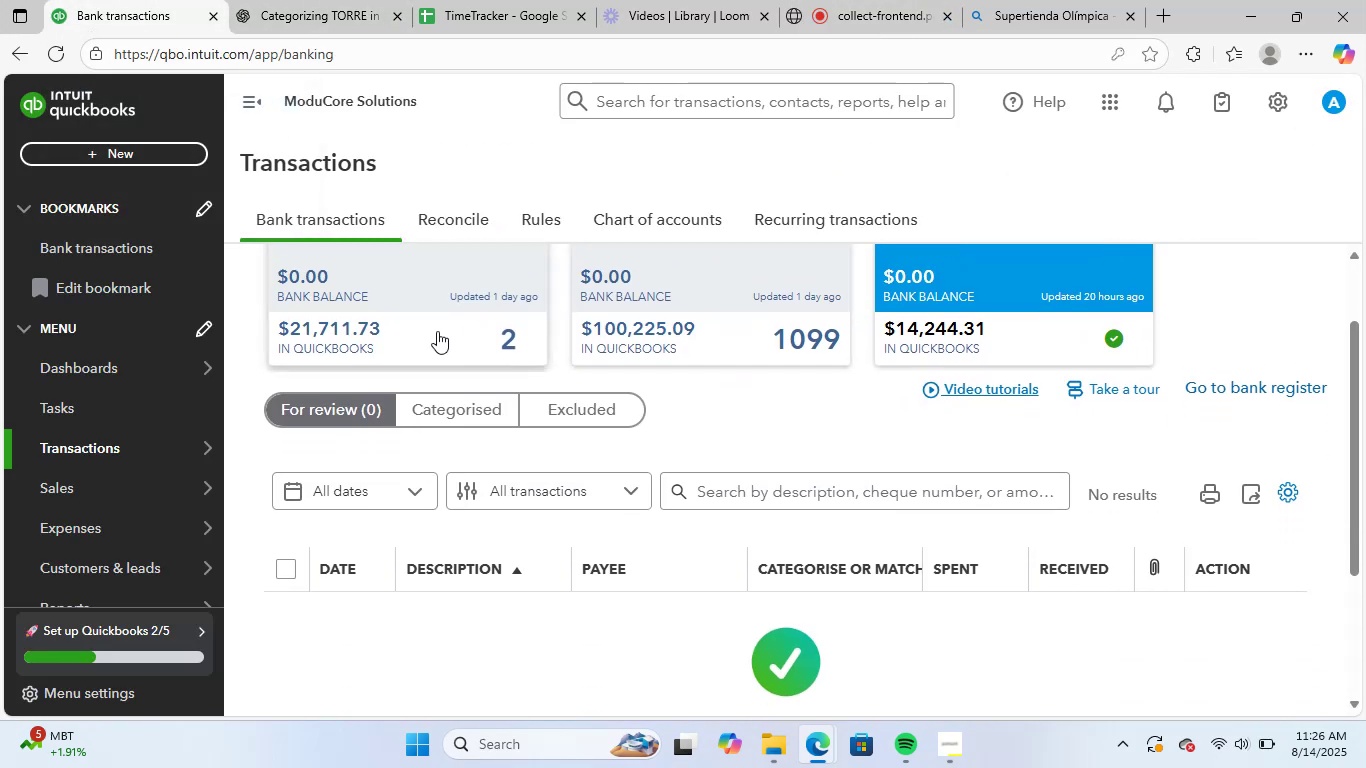 
left_click([401, 300])
 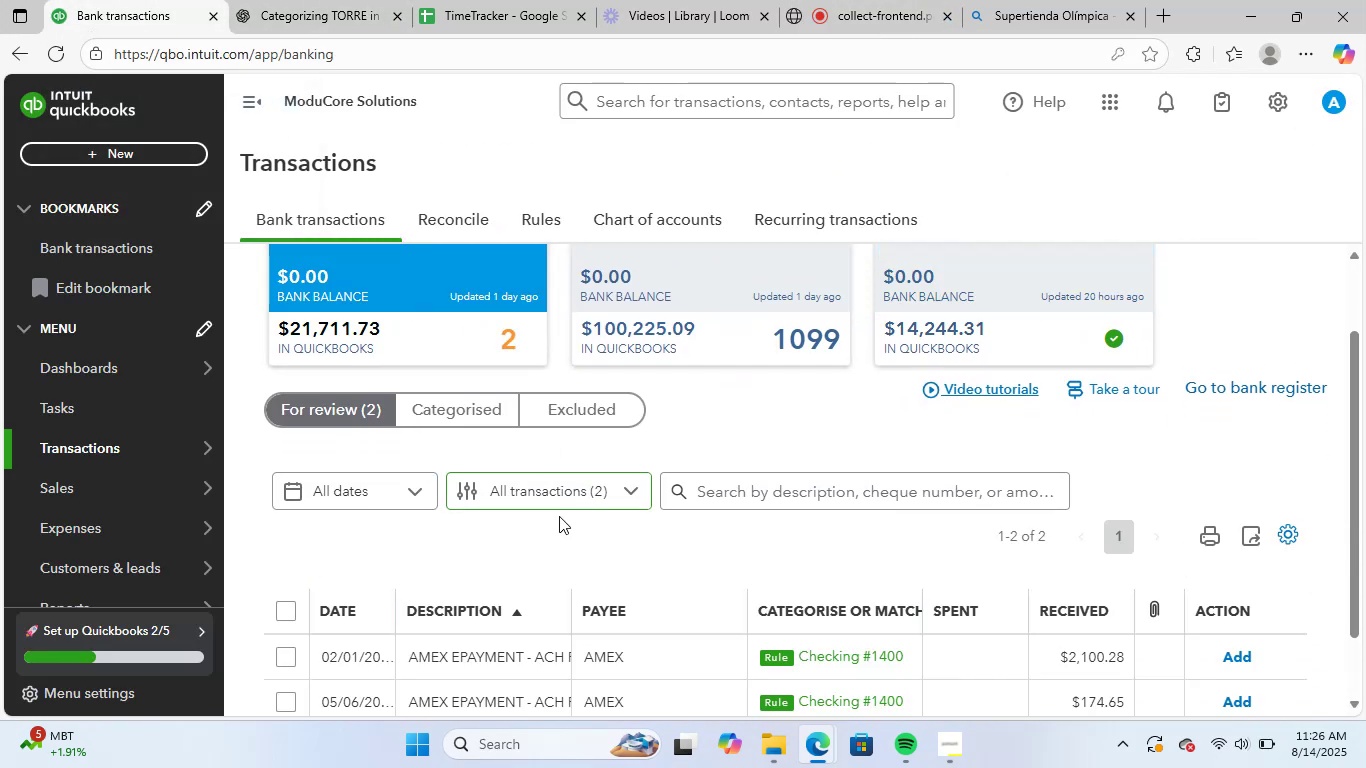 
scroll: coordinate [631, 601], scroll_direction: down, amount: 2.0
 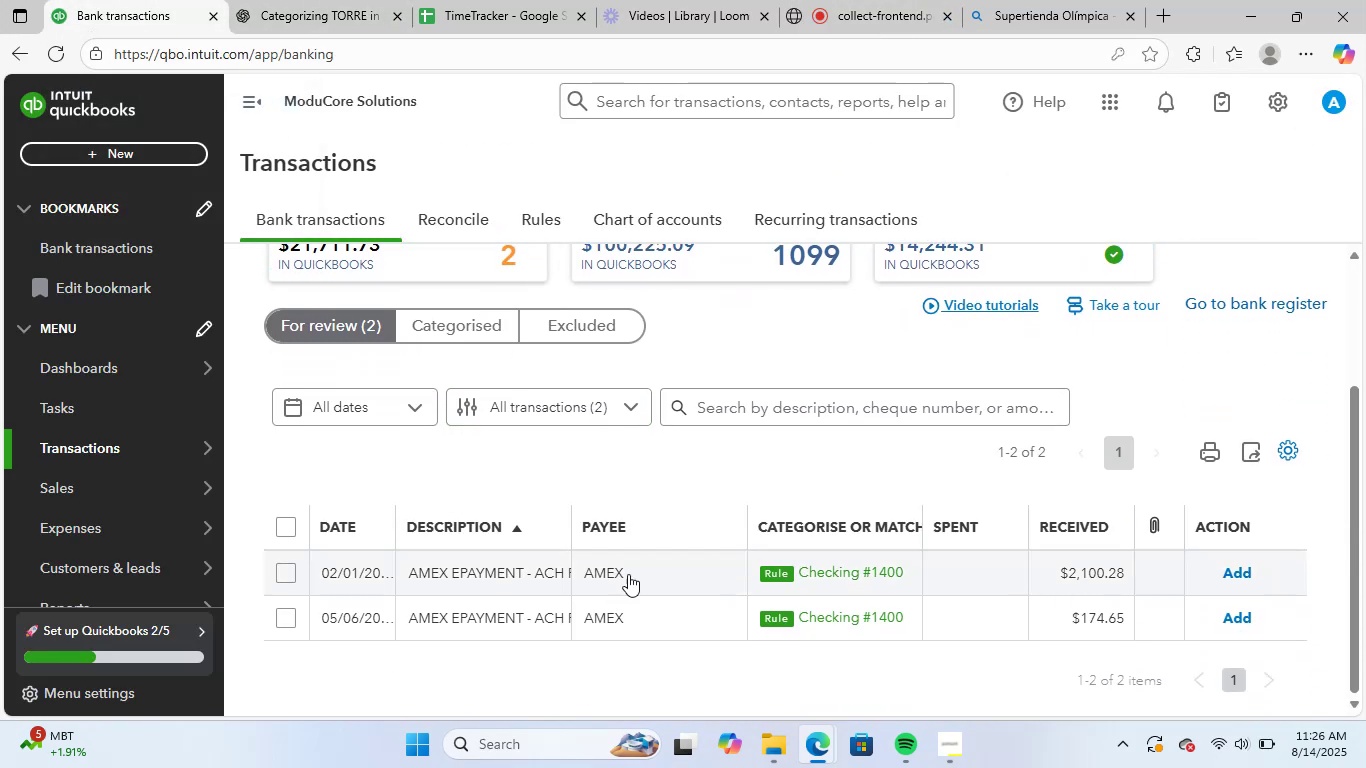 
left_click([651, 577])
 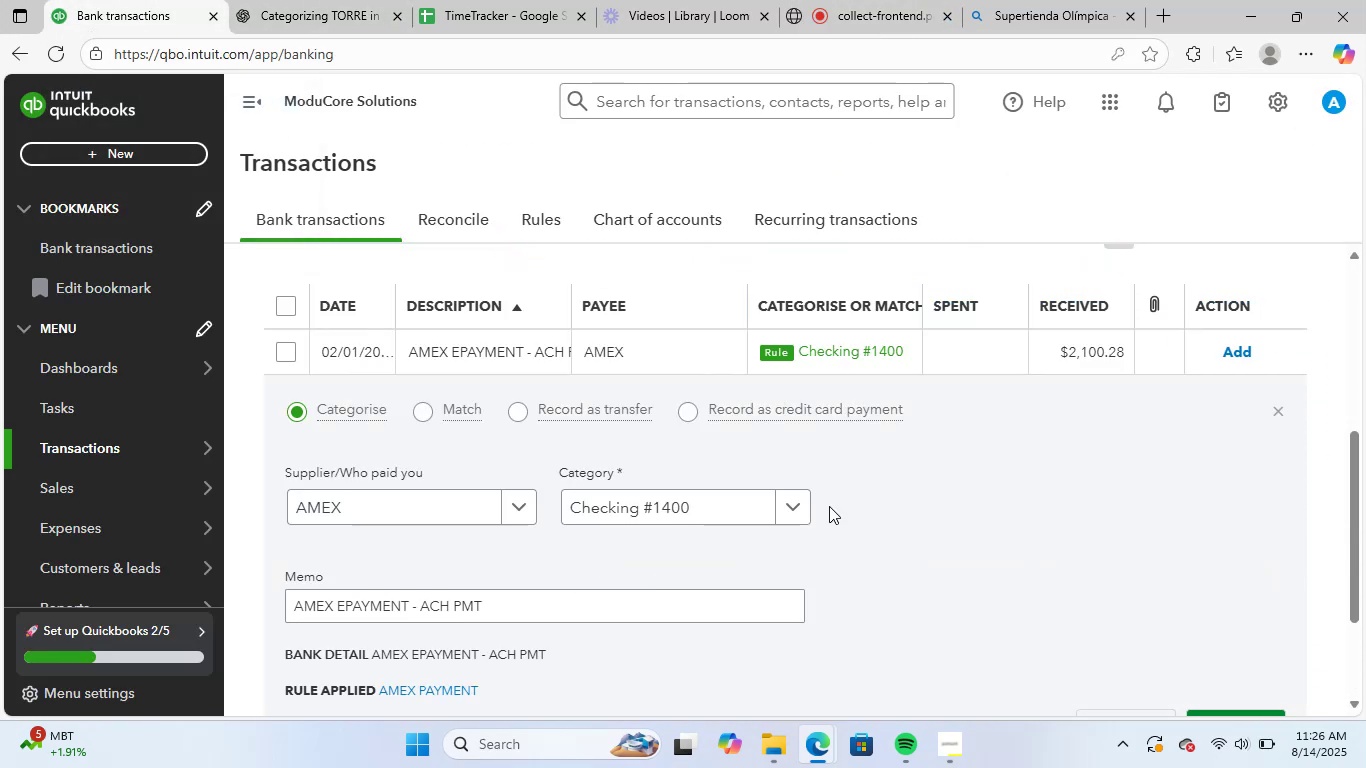 
scroll: coordinate [829, 505], scroll_direction: down, amount: 1.0
 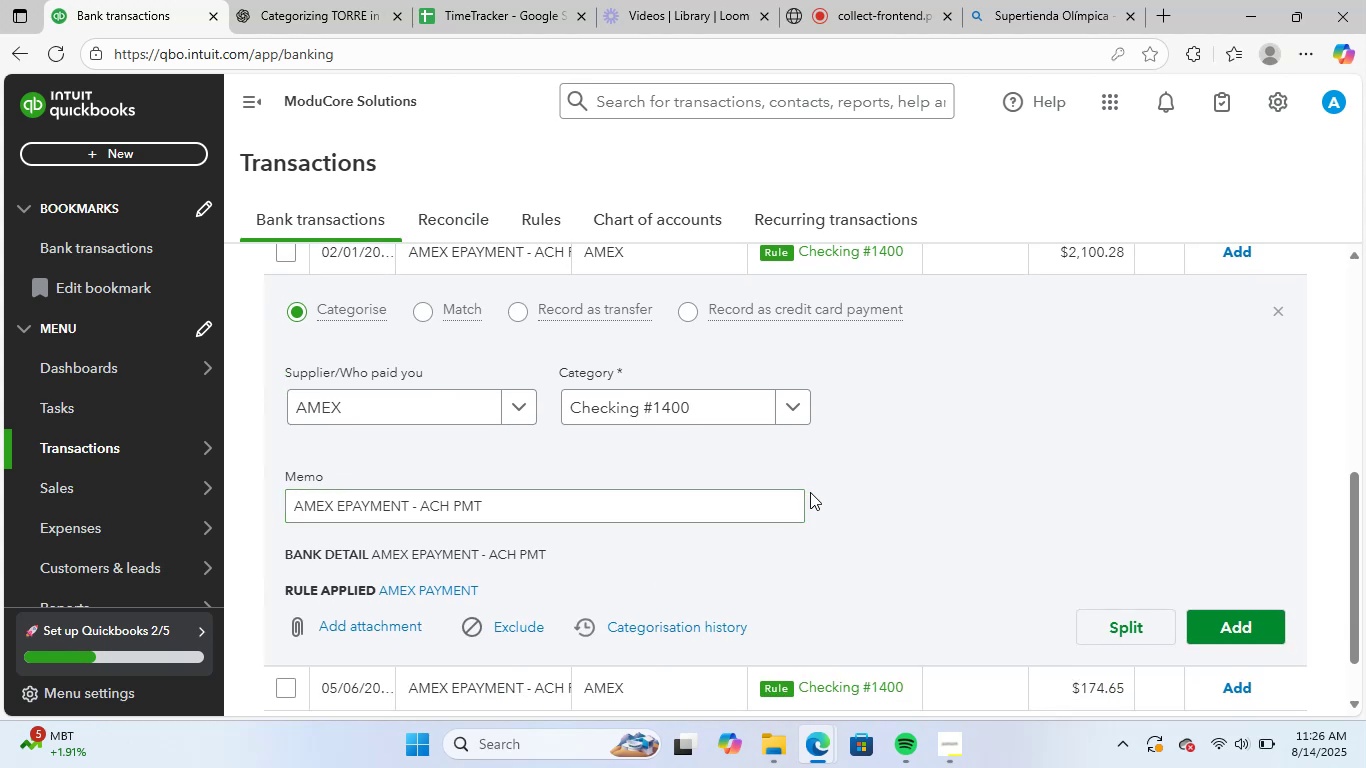 
wait(5.63)
 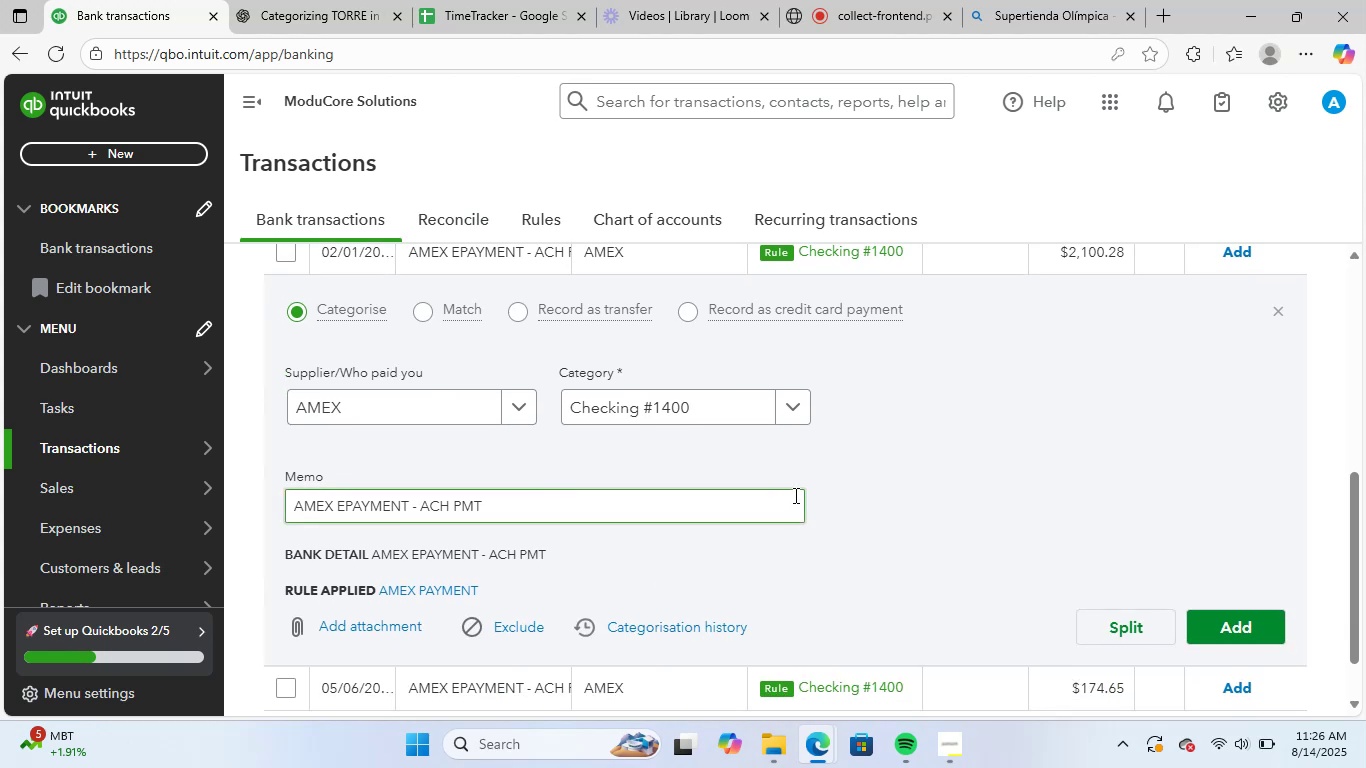 
scroll: coordinate [974, 491], scroll_direction: up, amount: 3.0
 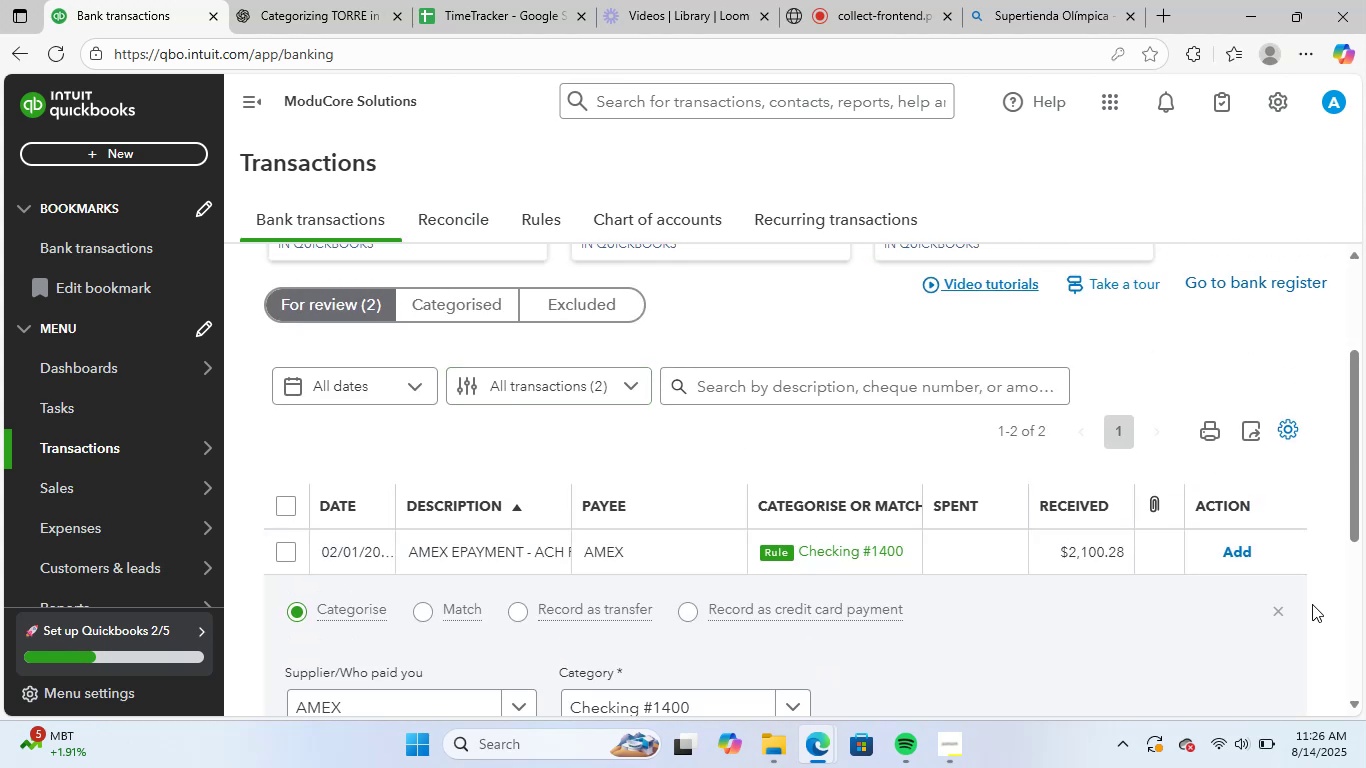 
left_click([1281, 611])
 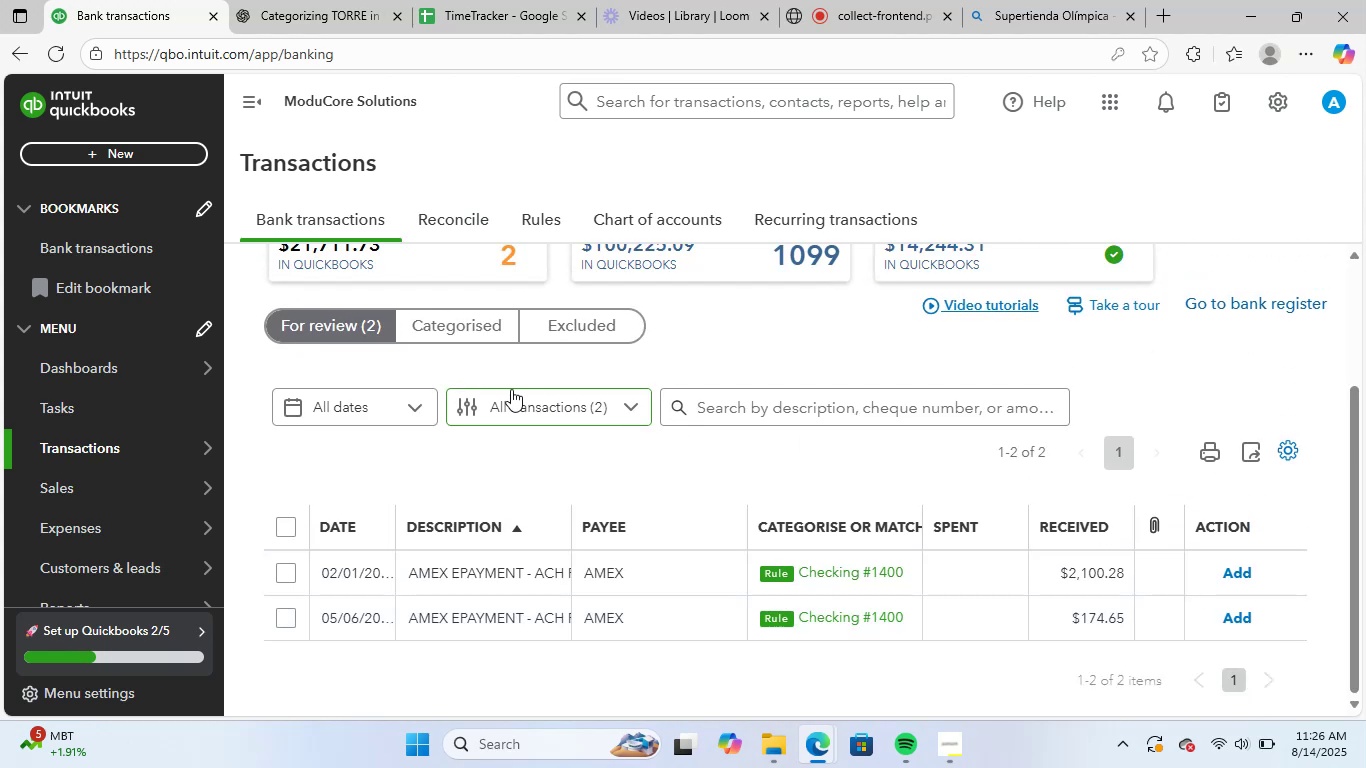 
left_click([479, 335])
 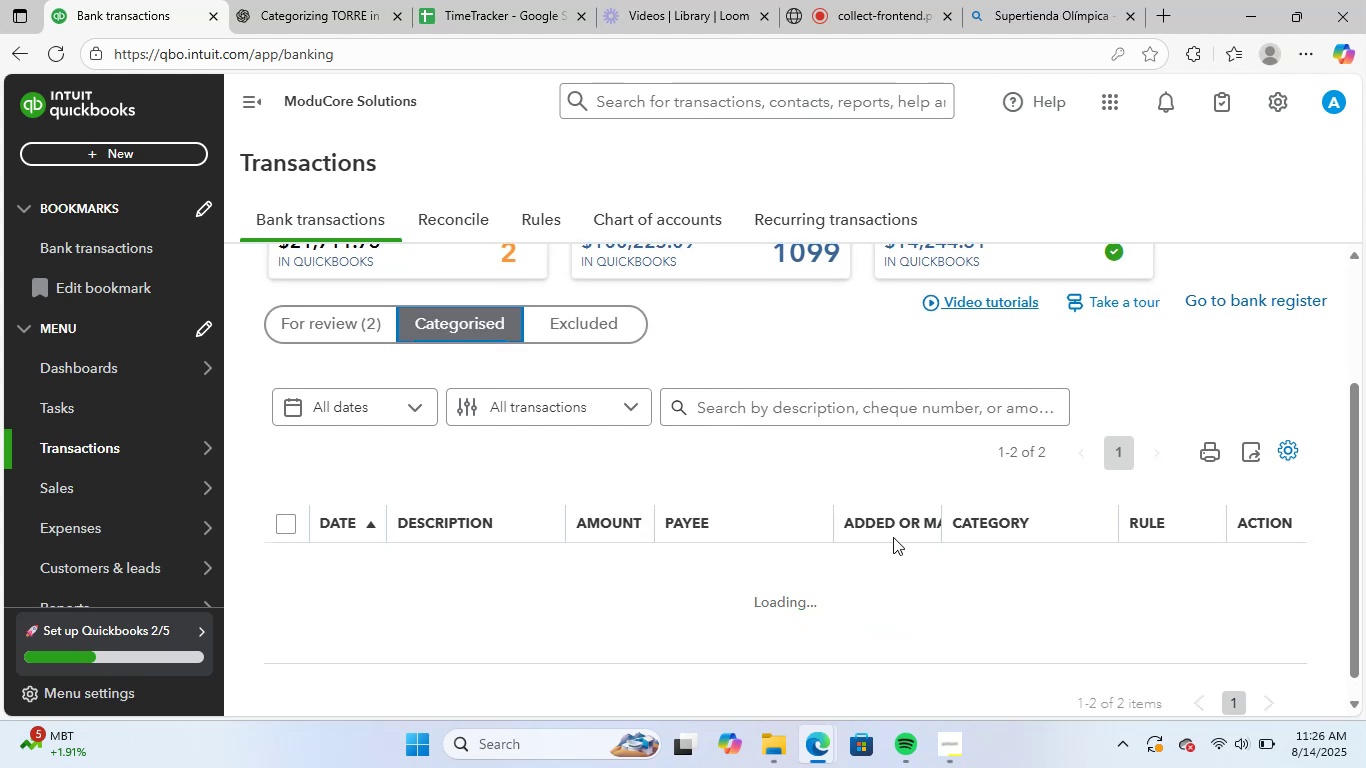 
wait(6.46)
 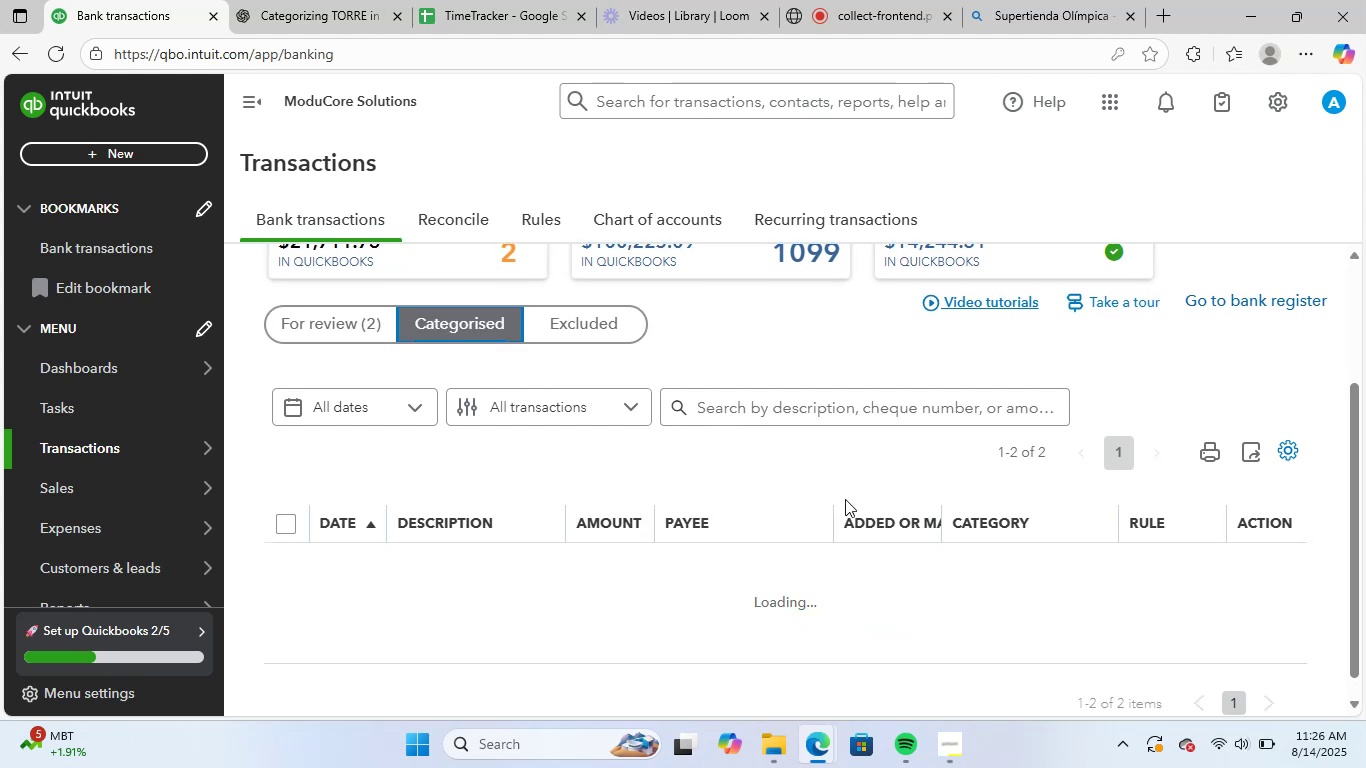 
scroll: coordinate [893, 537], scroll_direction: none, amount: 0.0
 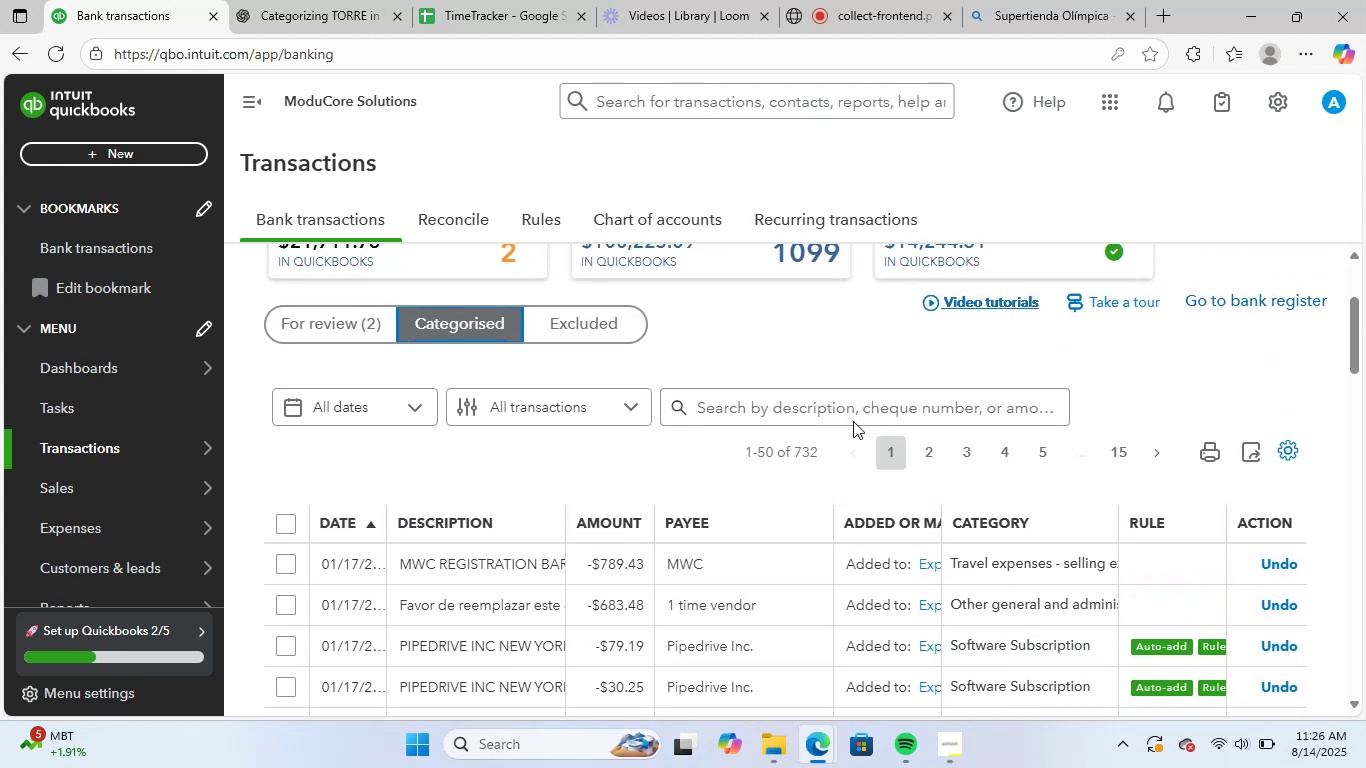 
left_click([853, 416])
 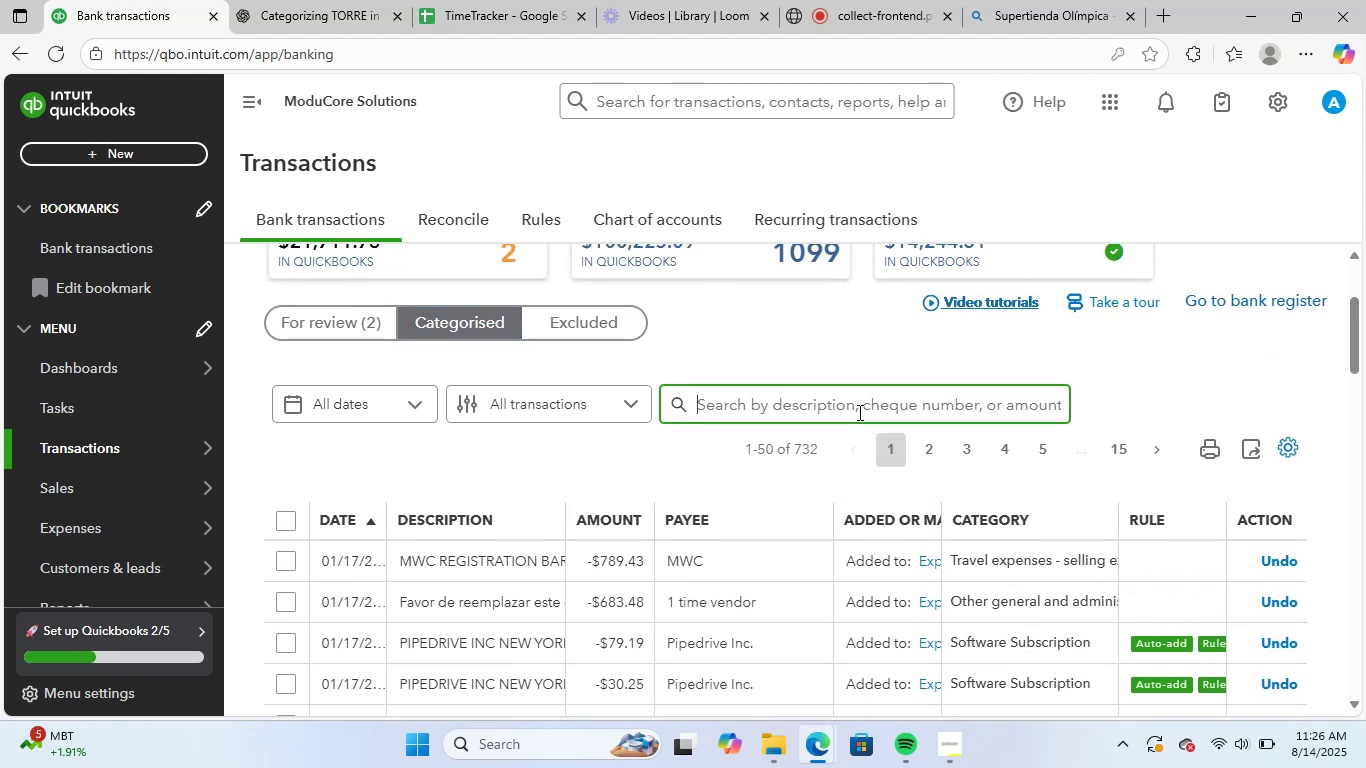 
type(amex)
key(NumpadEnter)
 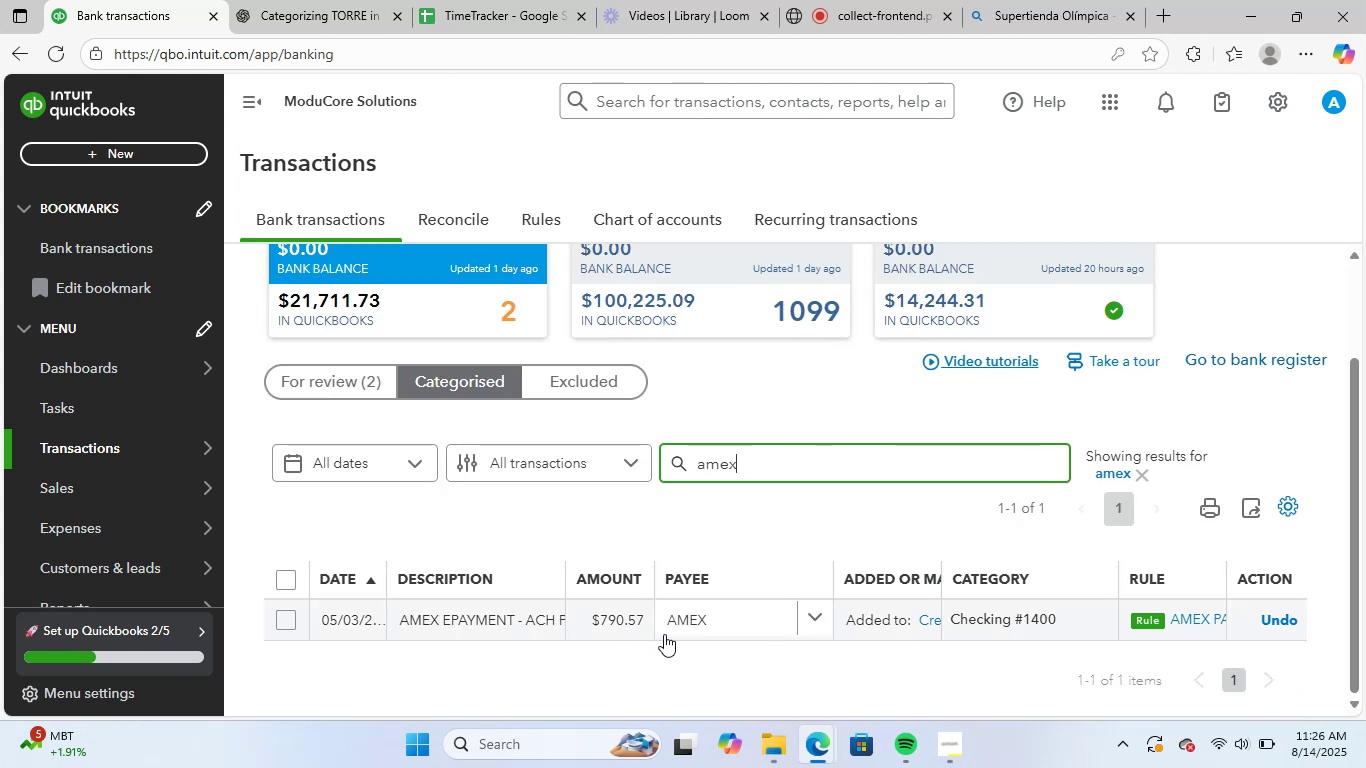 
wait(7.46)
 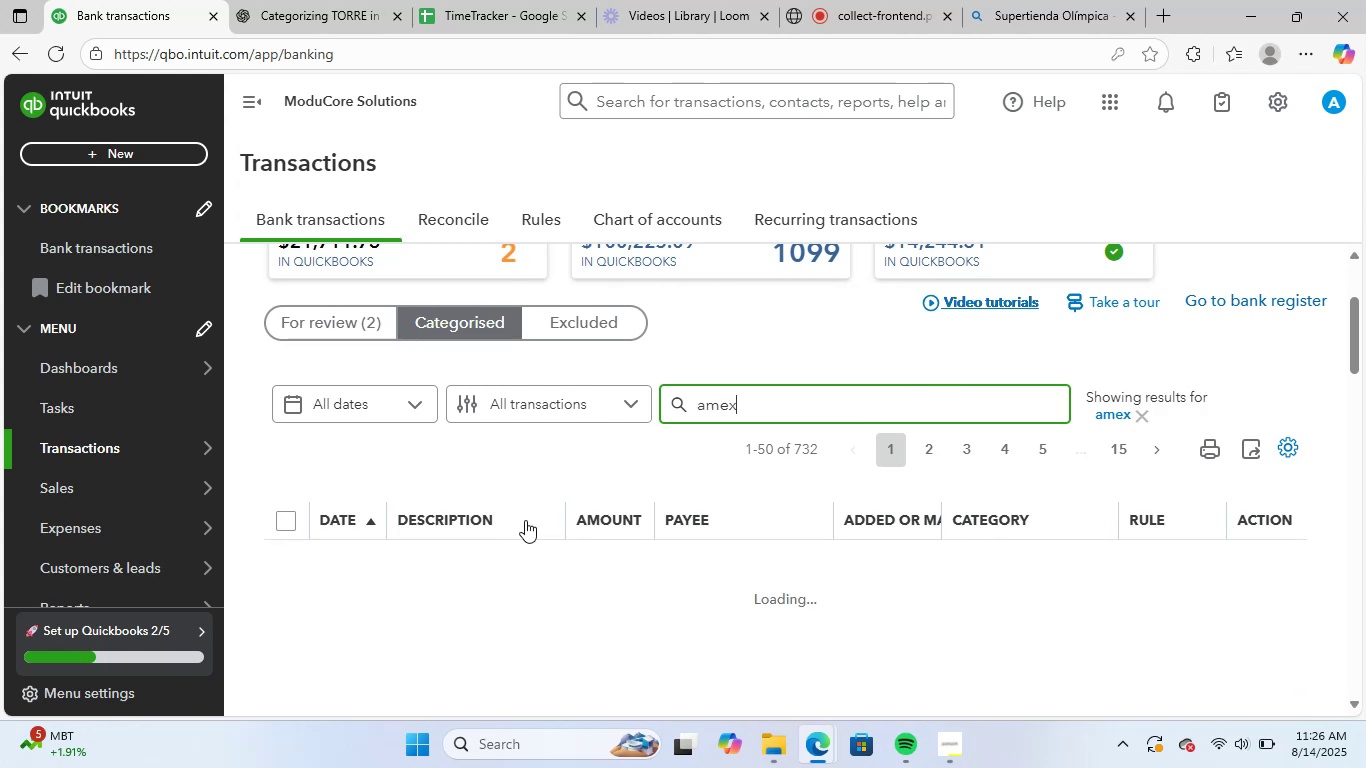 
left_click([326, 378])
 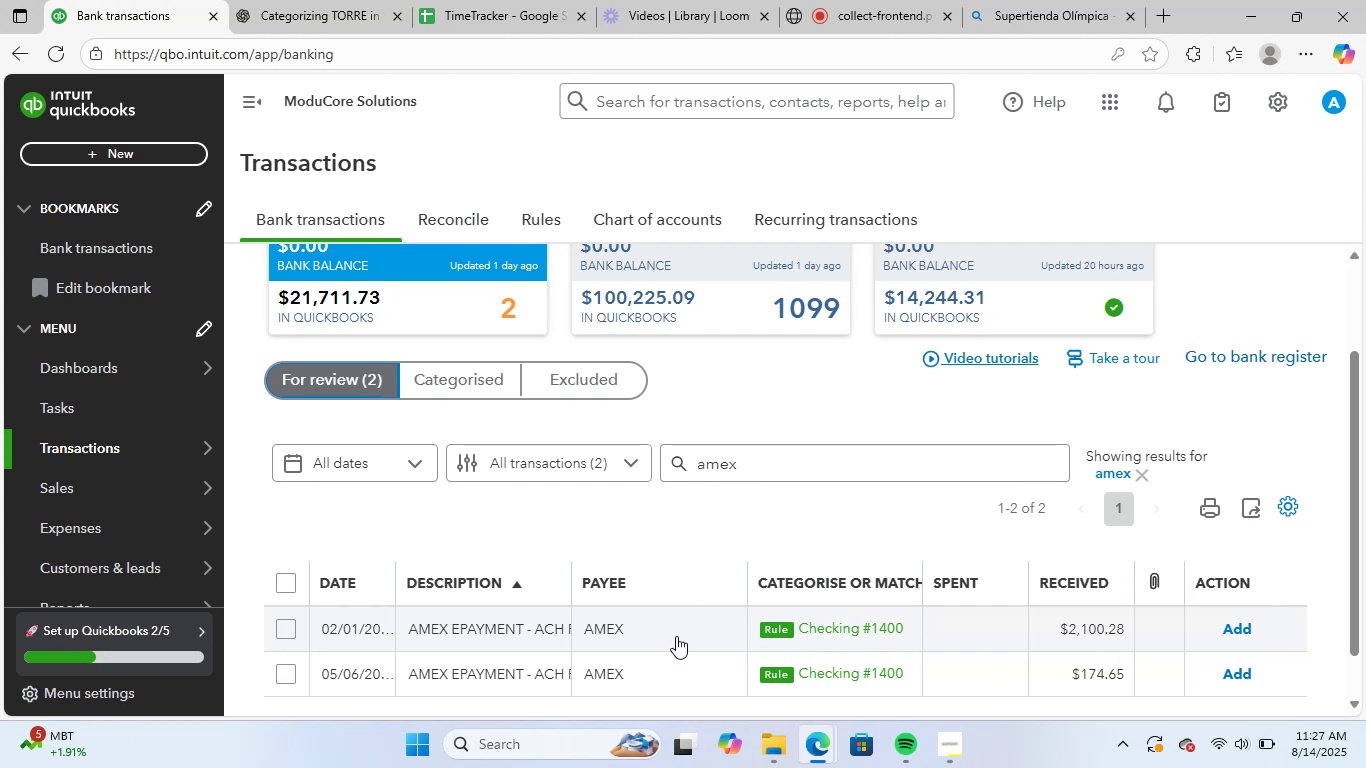 
wait(6.43)
 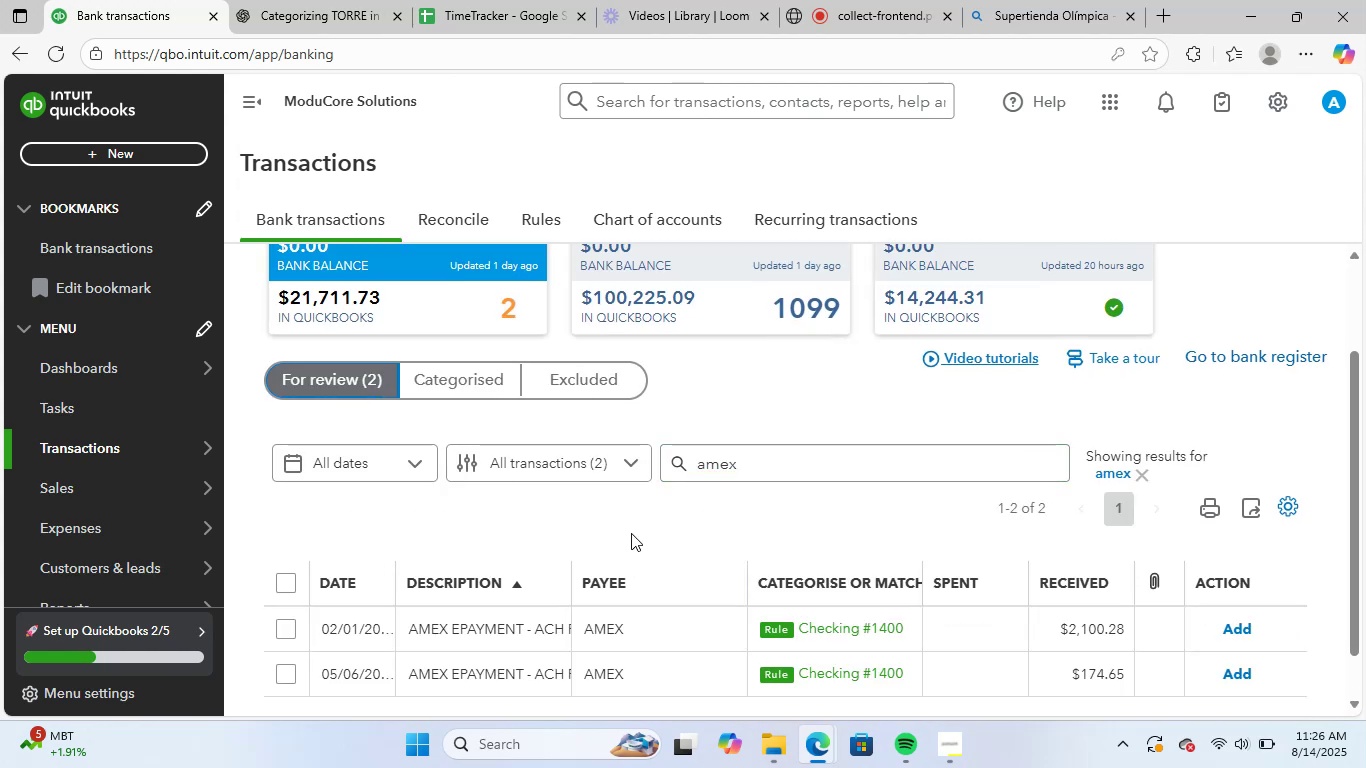 
left_click([678, 633])
 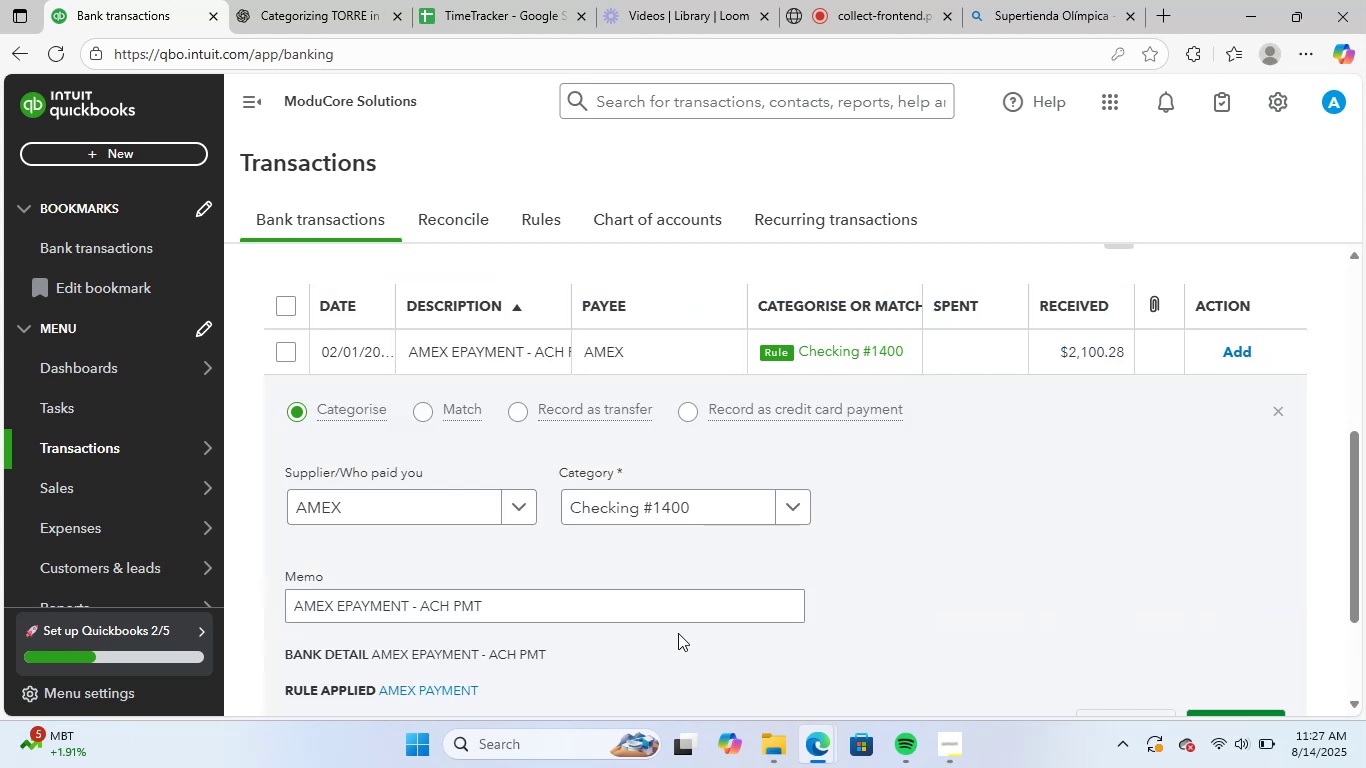 
scroll: coordinate [842, 565], scroll_direction: down, amount: 1.0
 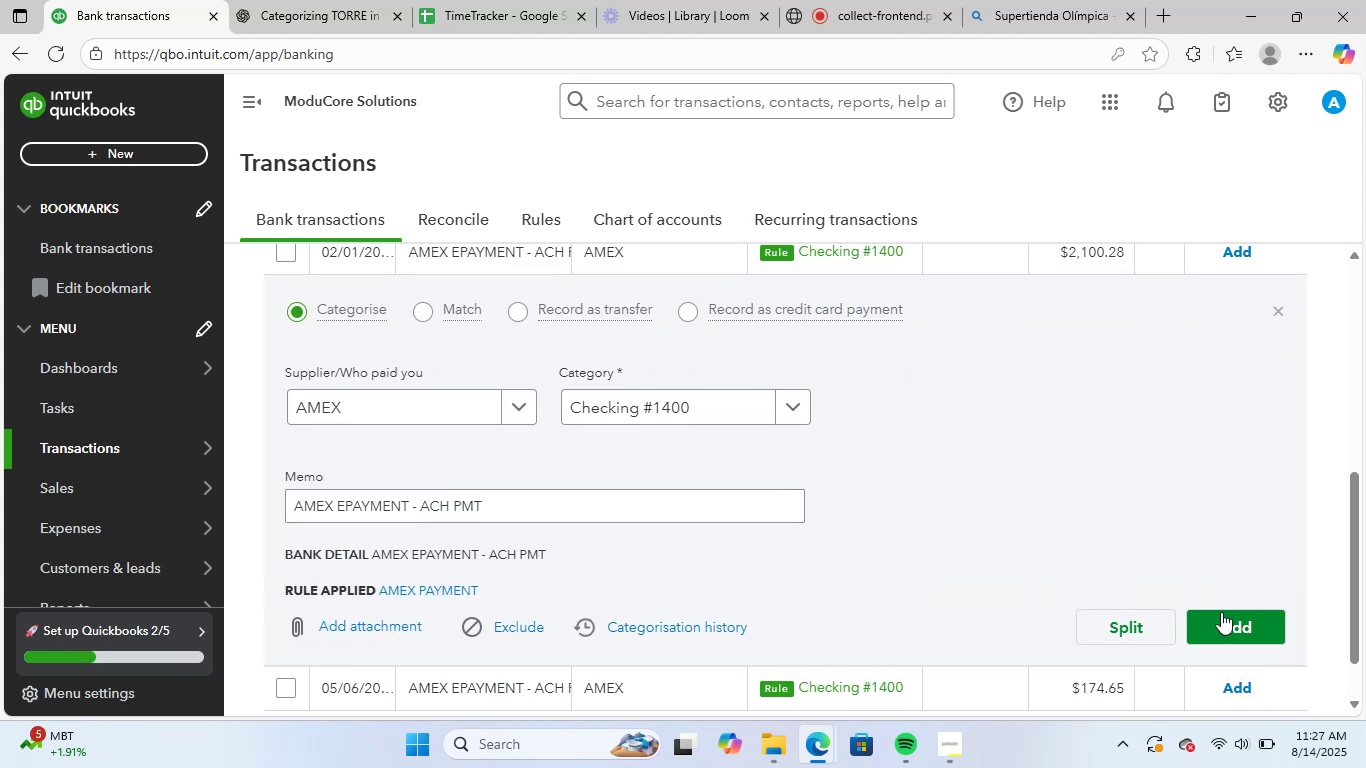 
left_click([1226, 628])
 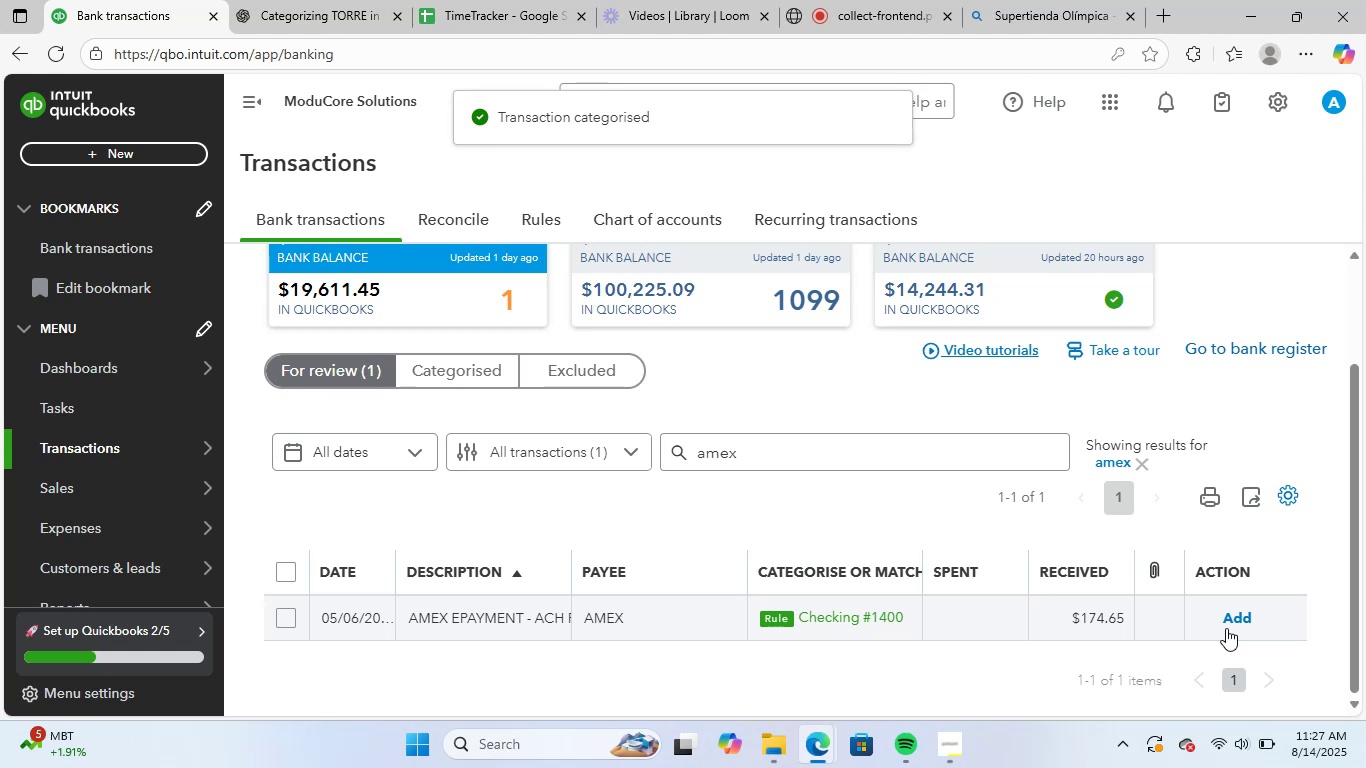 
left_click([1241, 619])
 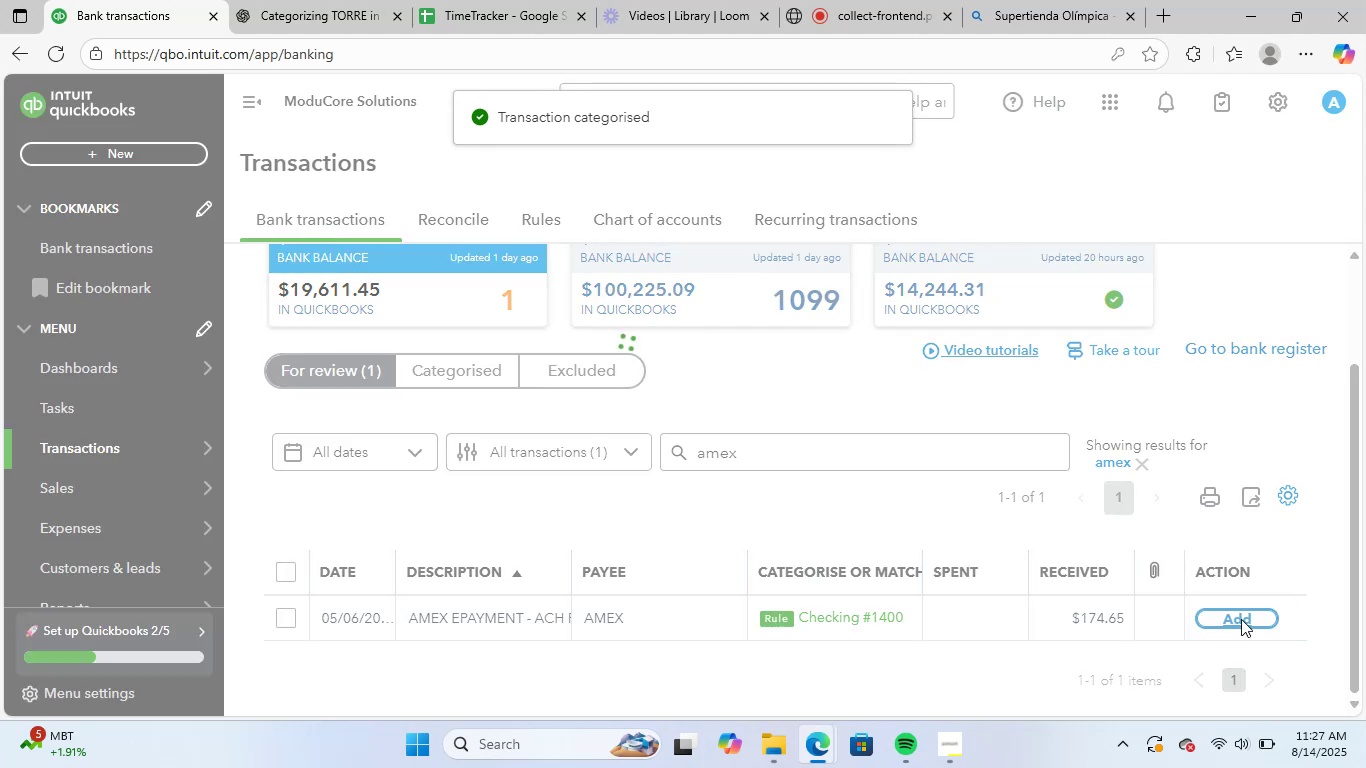 
mouse_move([660, 483])
 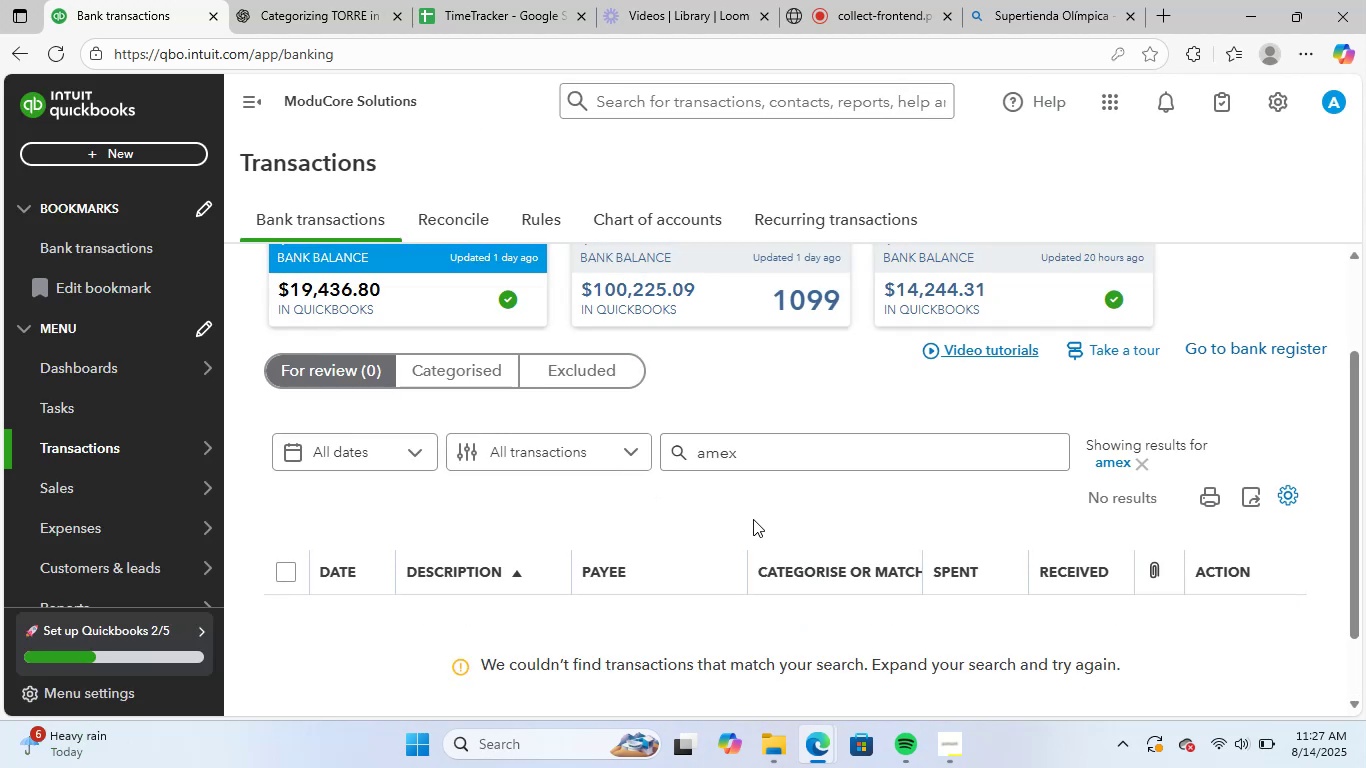 
scroll: coordinate [753, 519], scroll_direction: down, amount: 2.0
 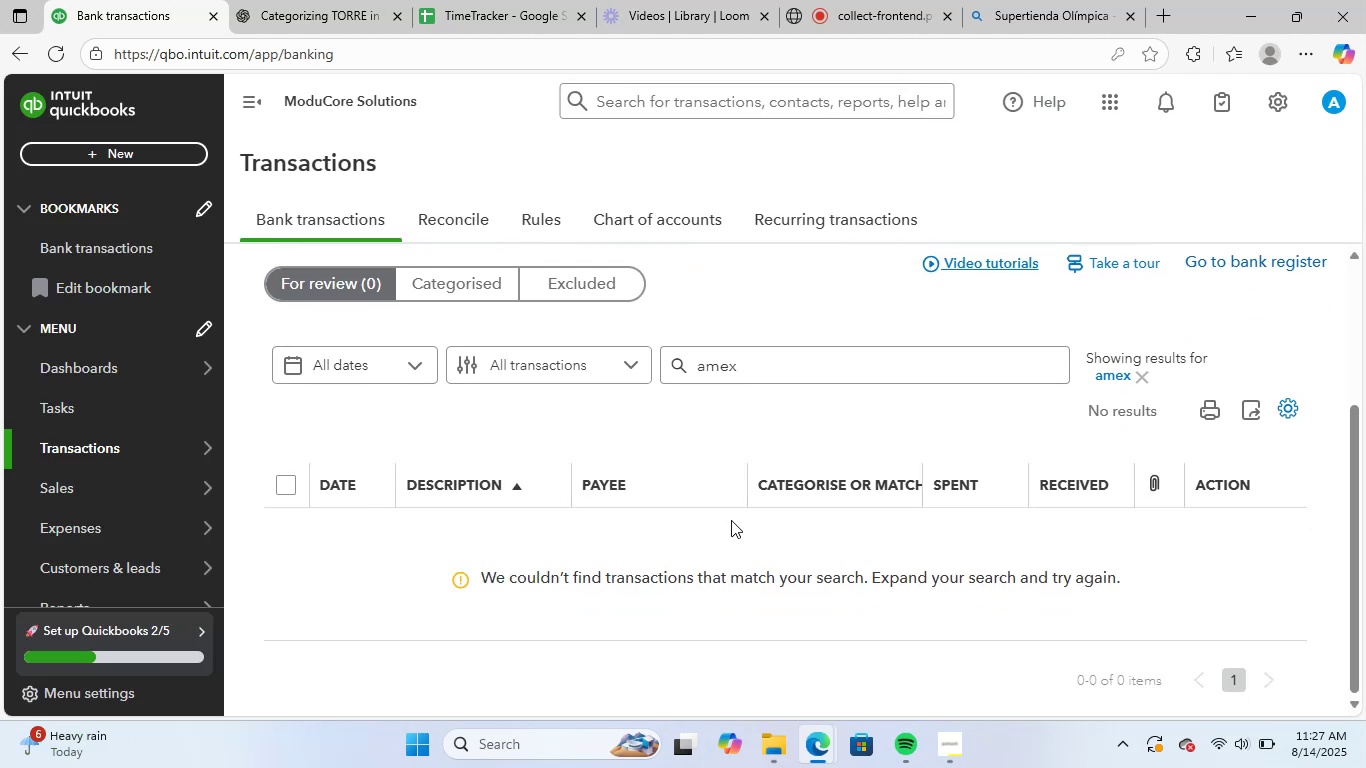 
scroll: coordinate [693, 500], scroll_direction: up, amount: 1.0
 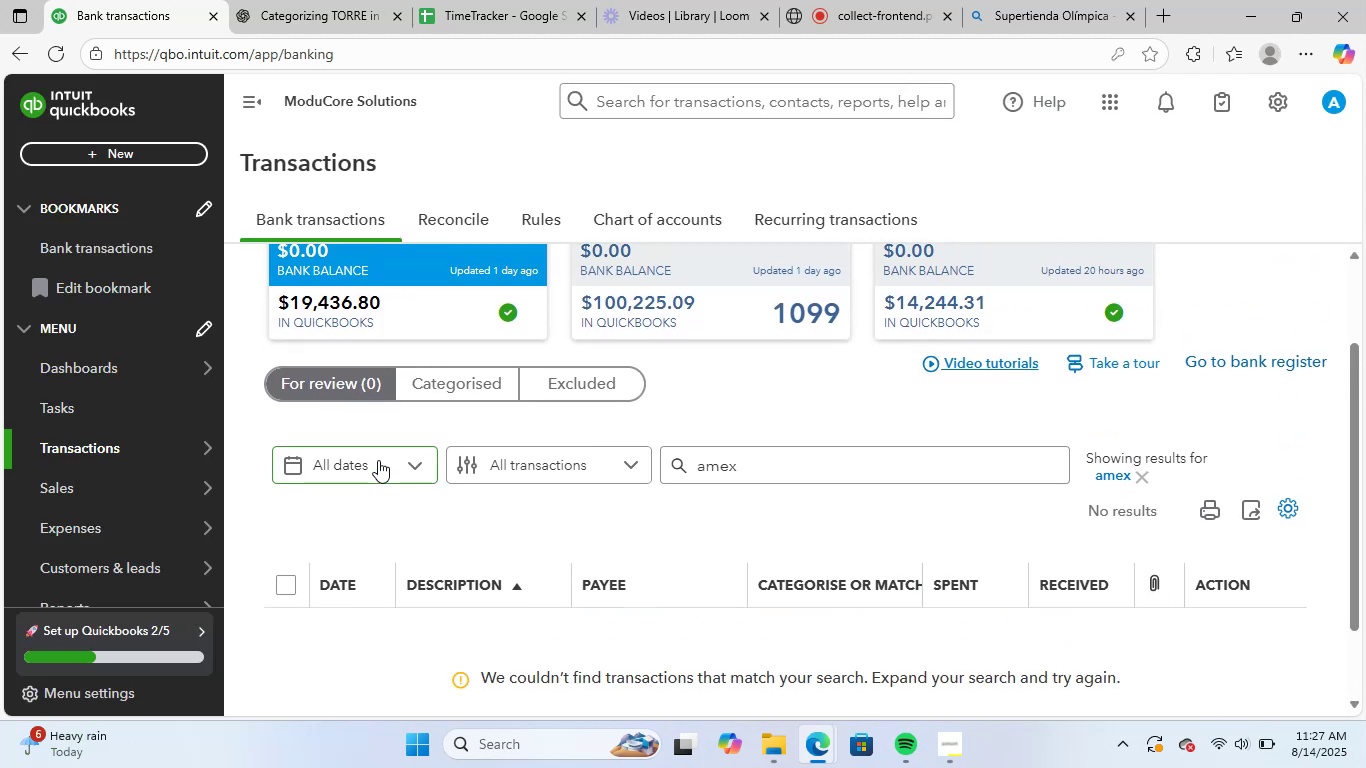 
left_click([377, 459])
 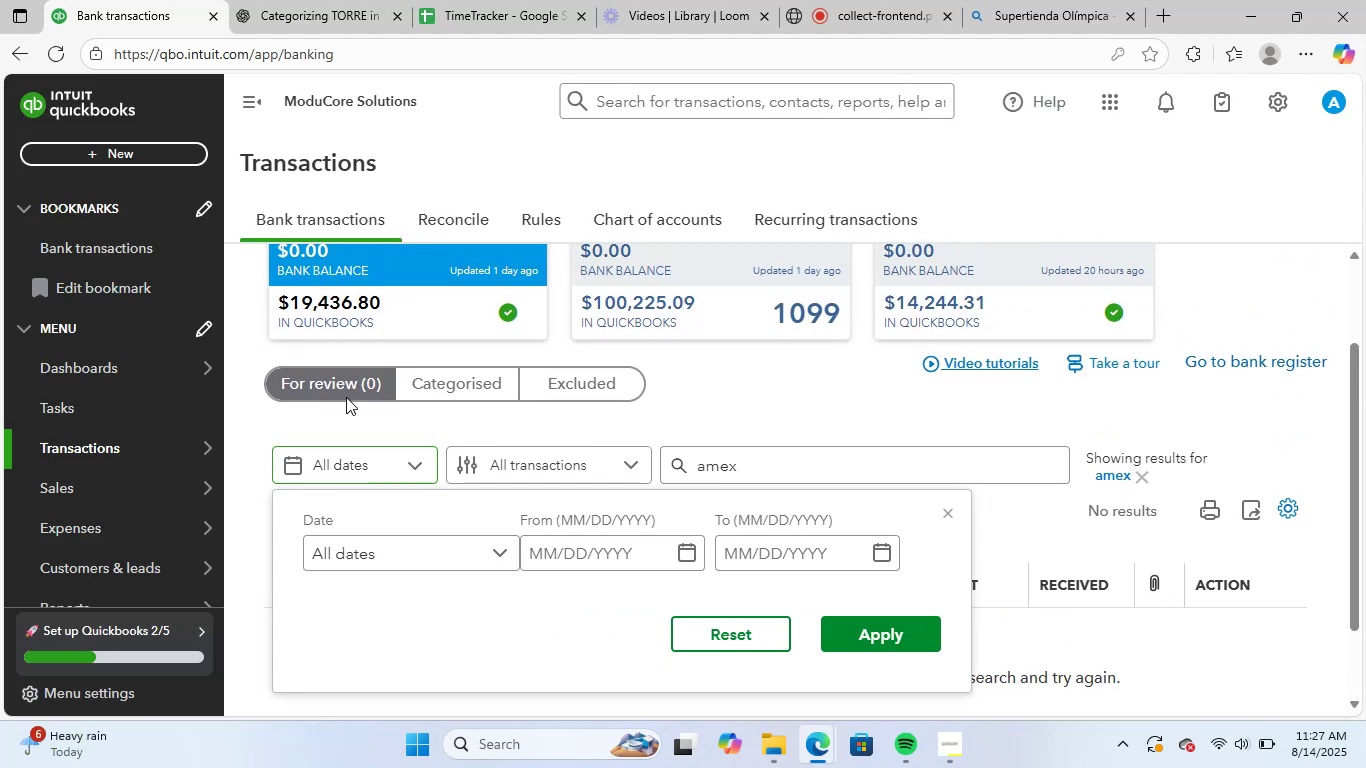 
left_click([336, 369])
 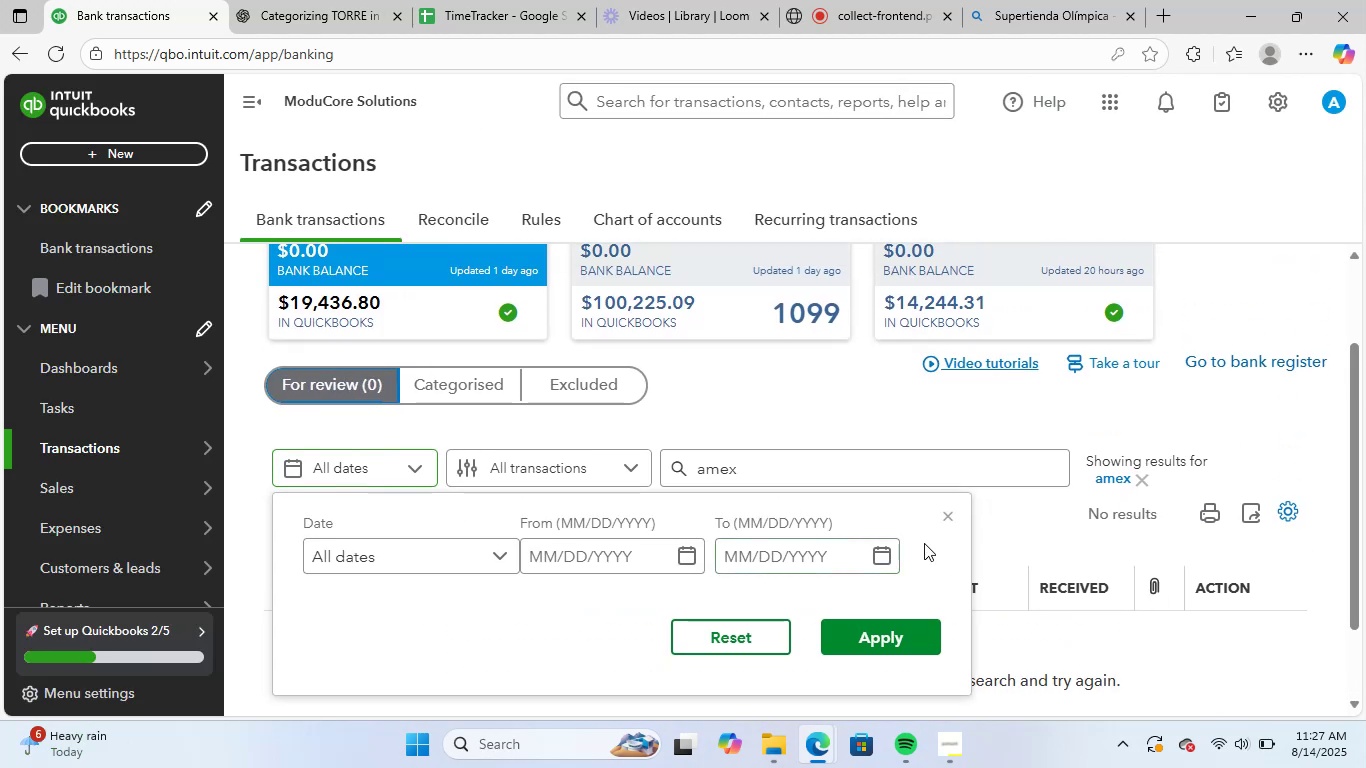 
left_click([938, 517])
 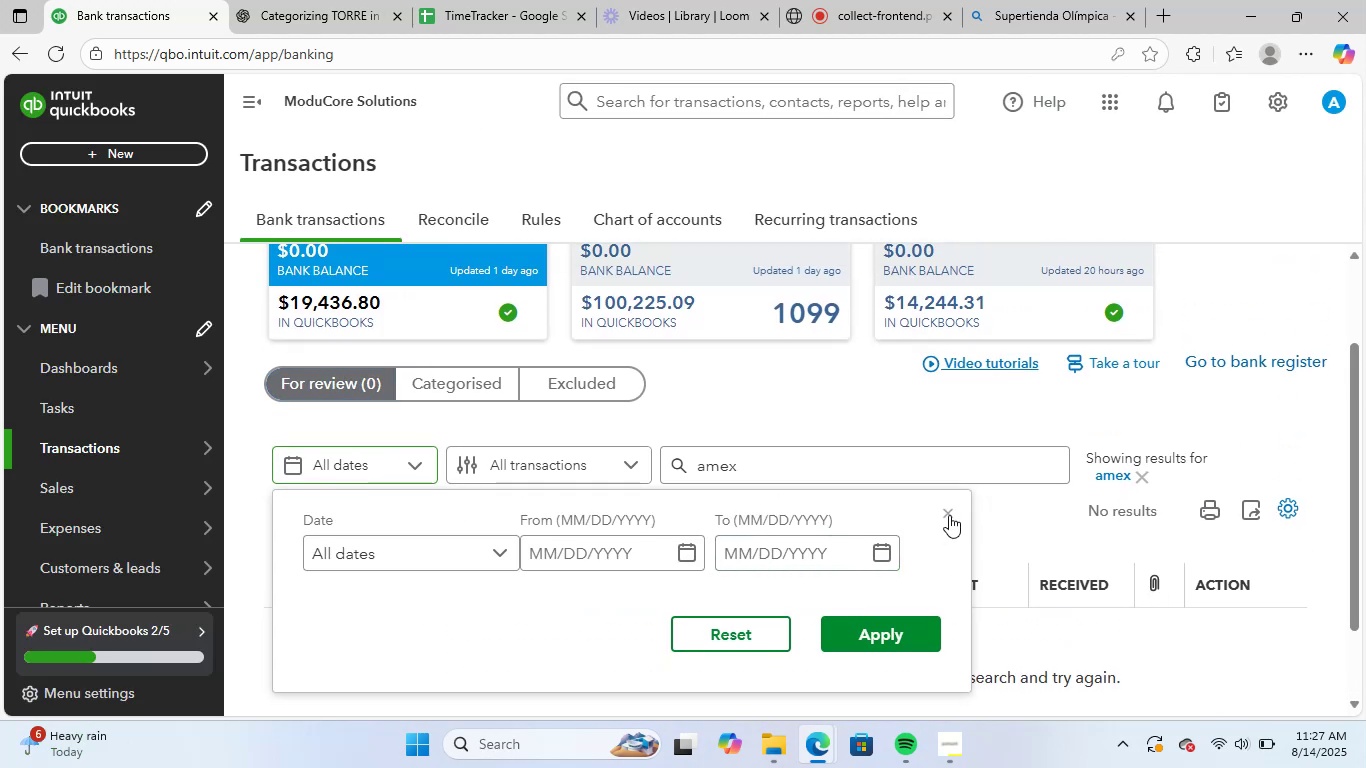 
left_click([950, 515])
 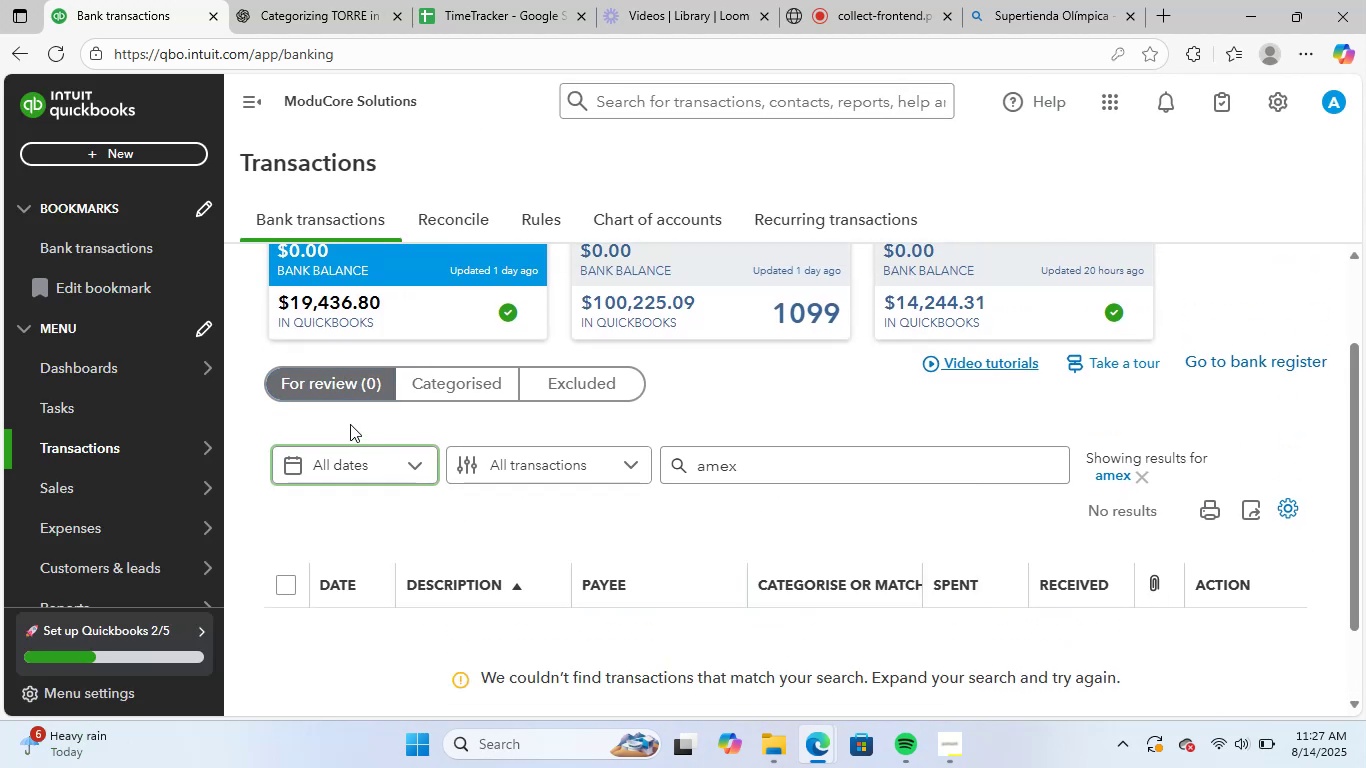 
left_click([346, 387])
 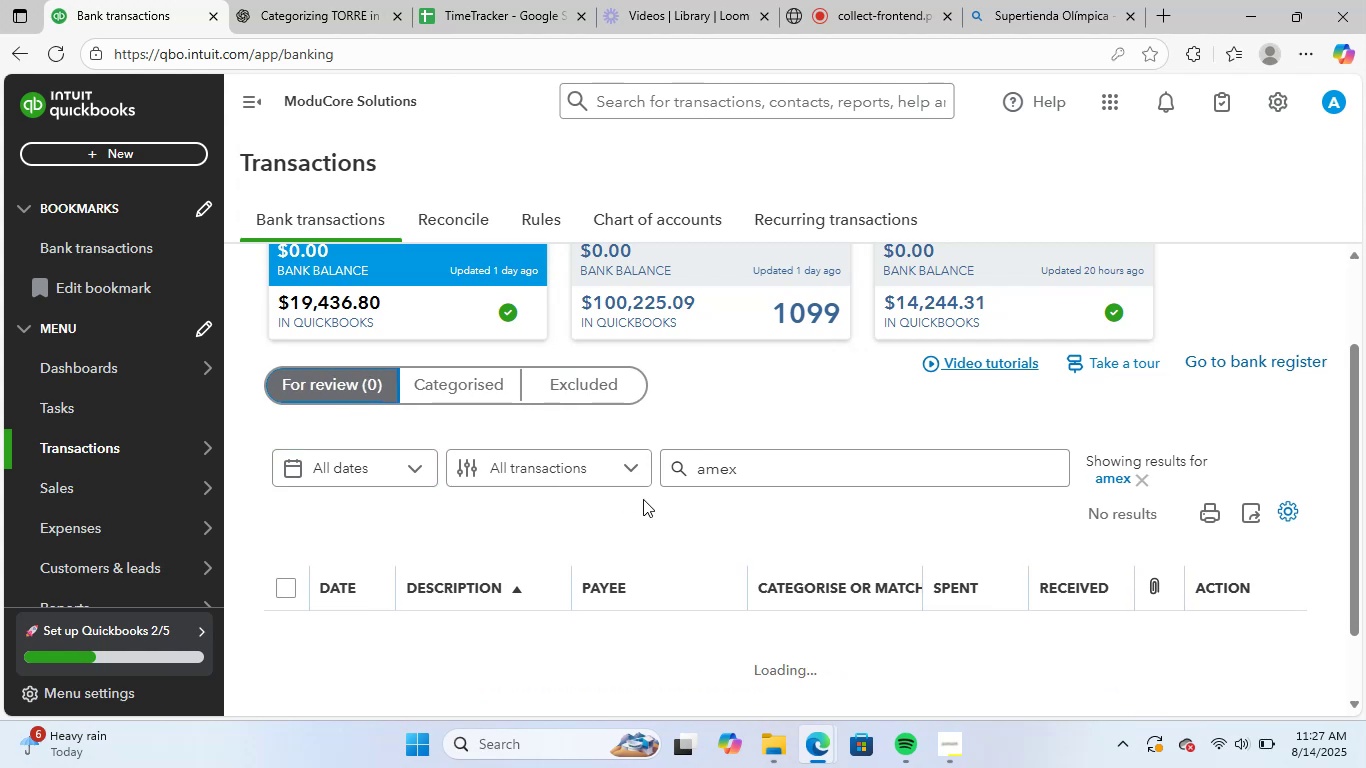 
scroll: coordinate [957, 582], scroll_direction: up, amount: 2.0
 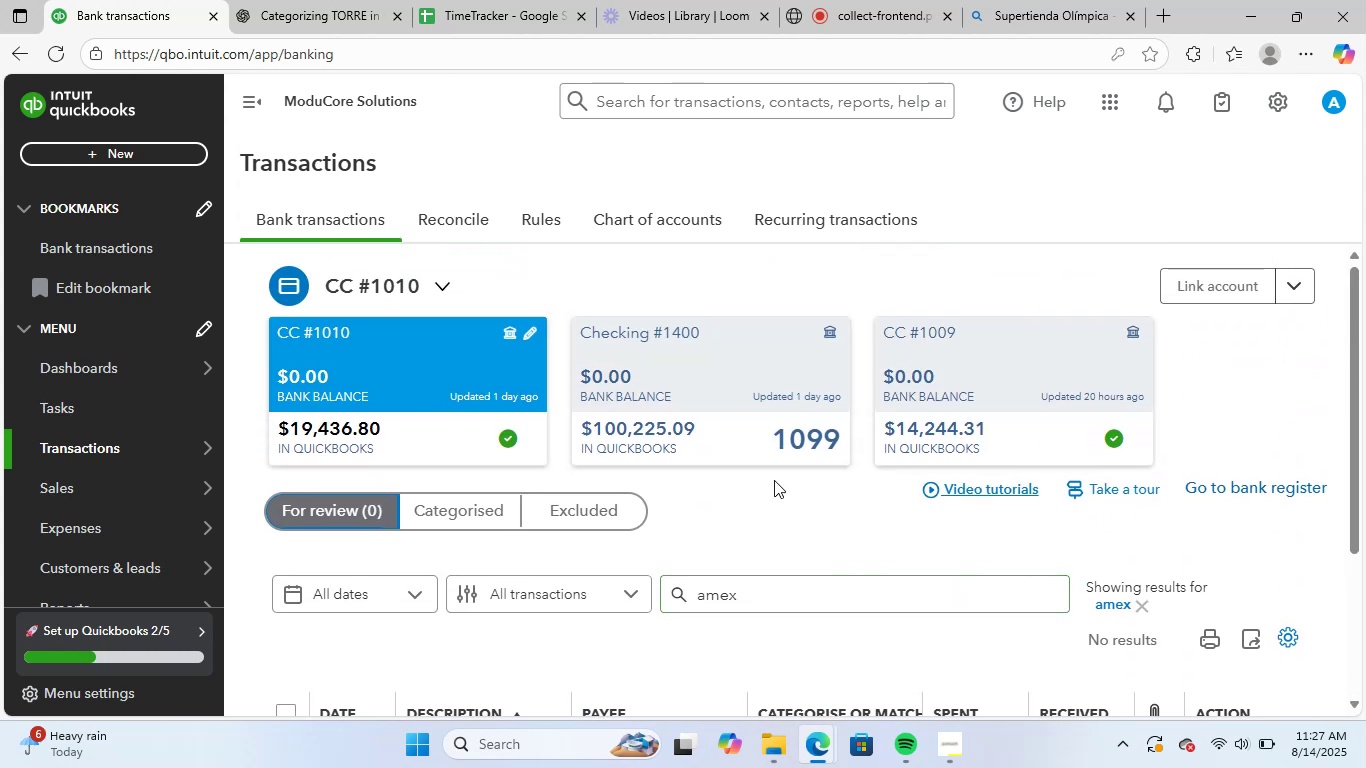 
left_click([706, 371])
 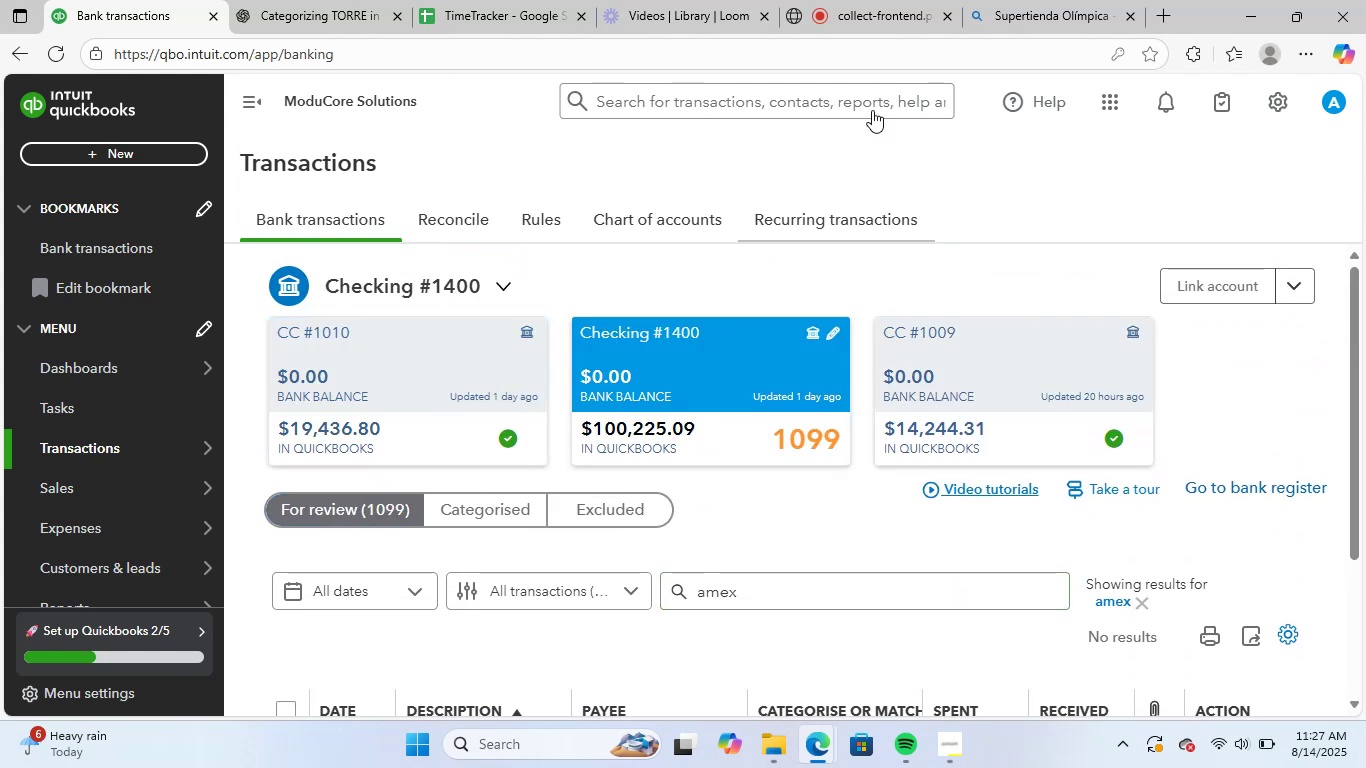 
left_click([1018, 0])
 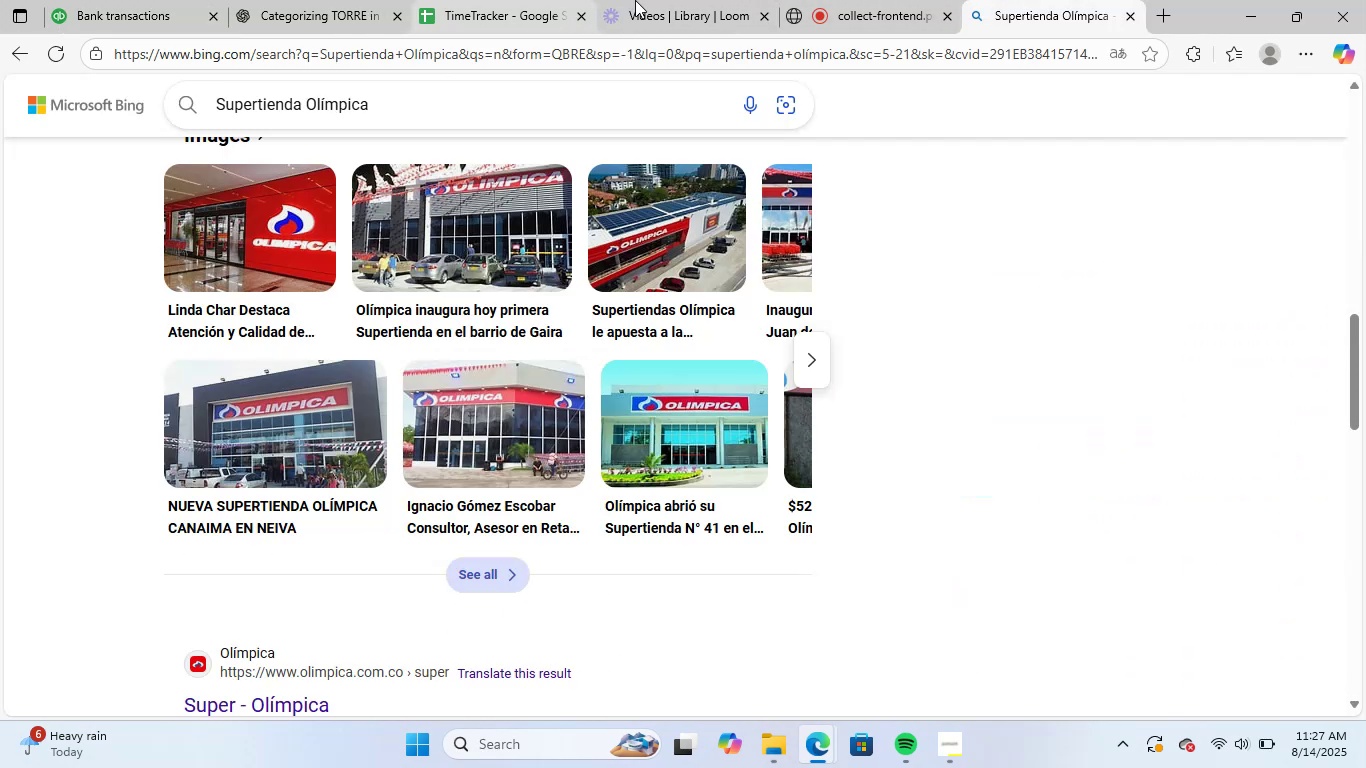 
left_click([875, 5])
 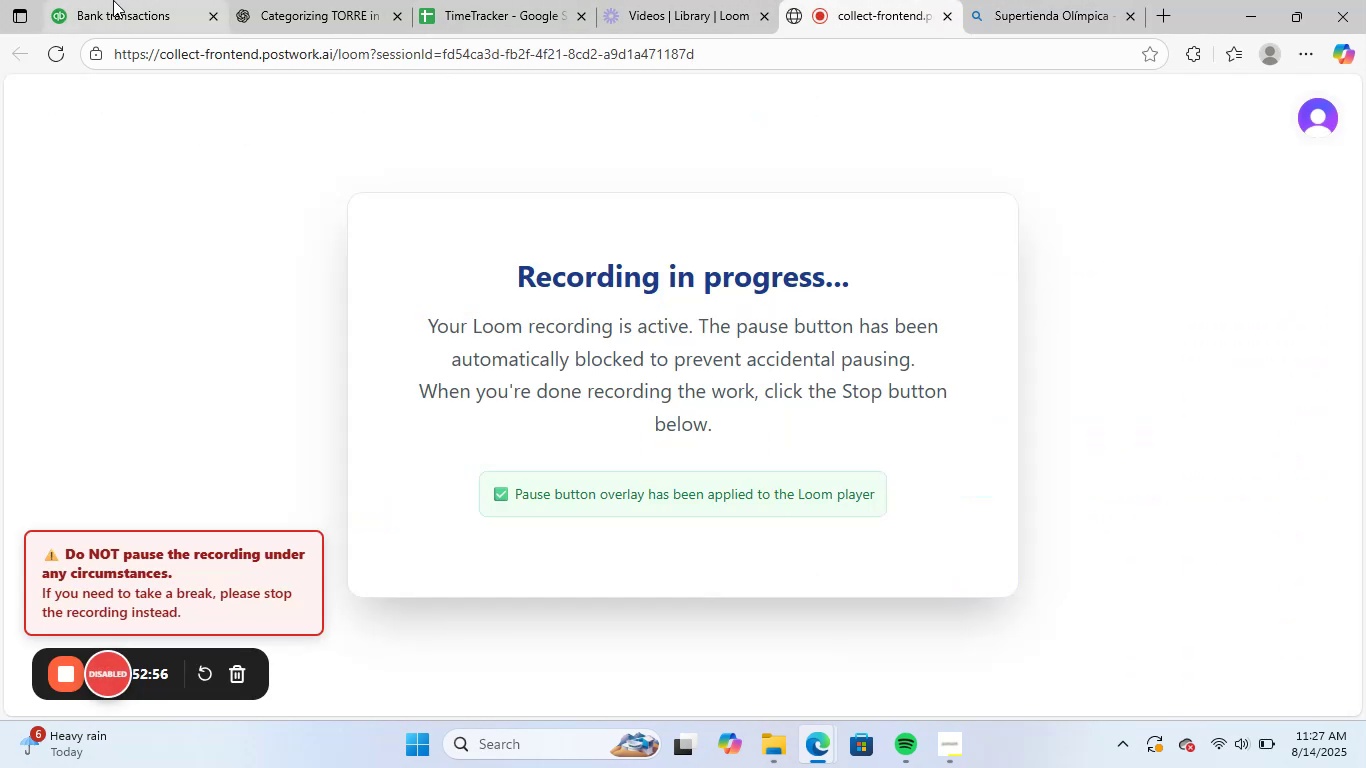 
left_click([113, 0])
 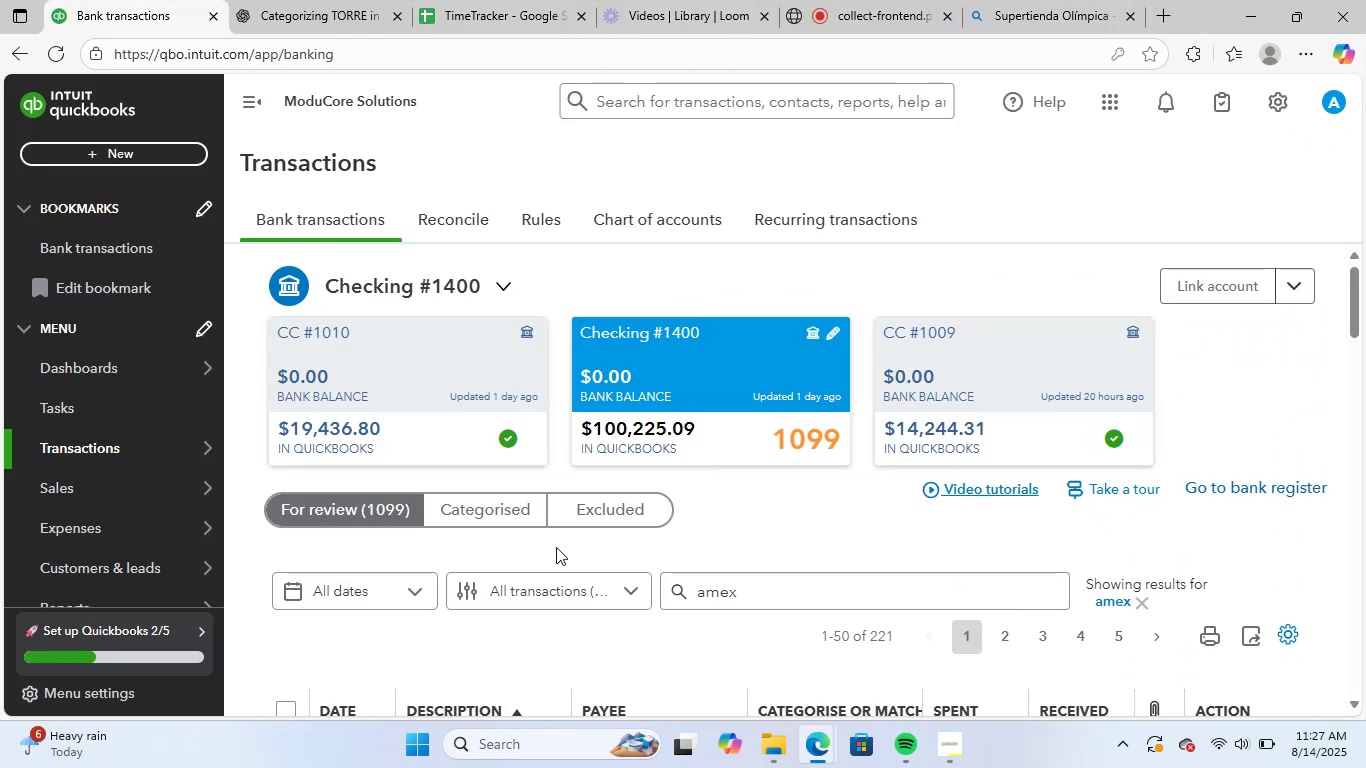 
scroll: coordinate [903, 520], scroll_direction: down, amount: 6.0
 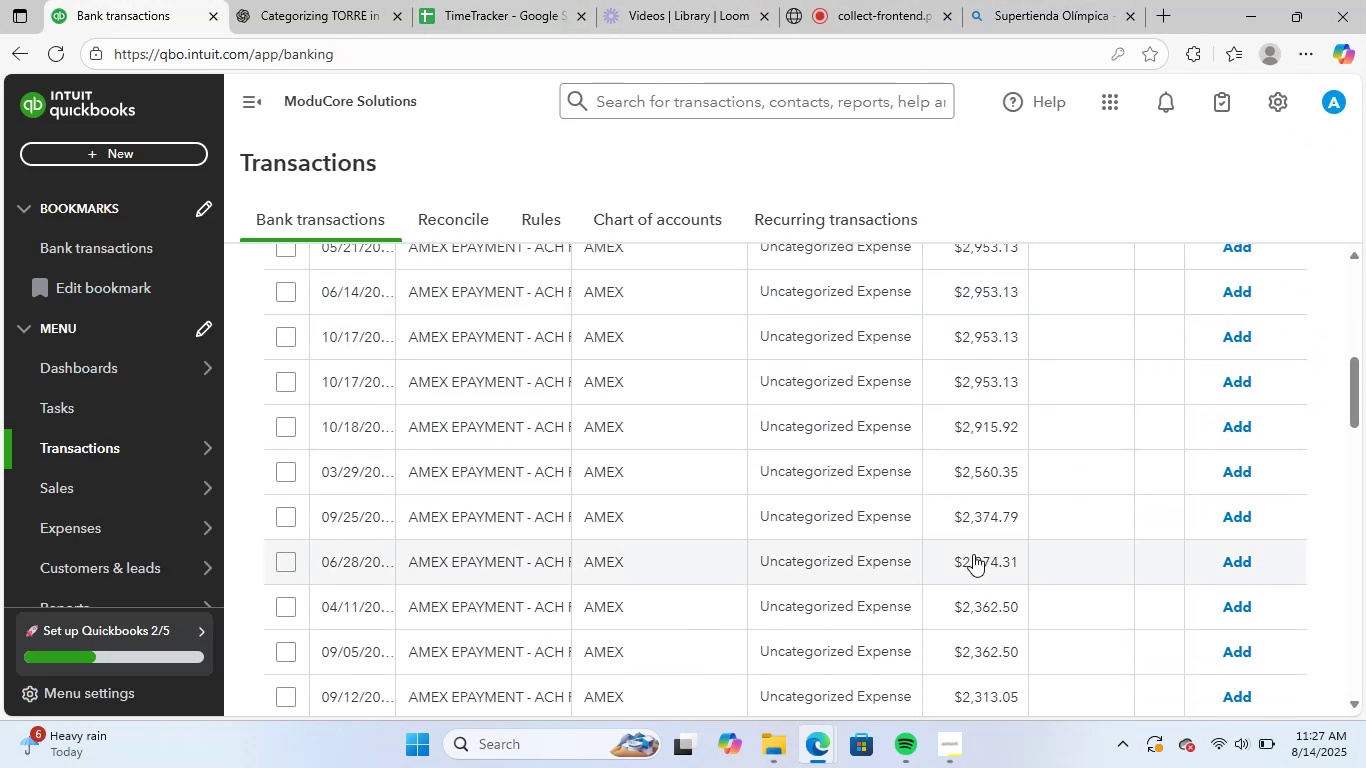 
scroll: coordinate [974, 550], scroll_direction: up, amount: 4.0
 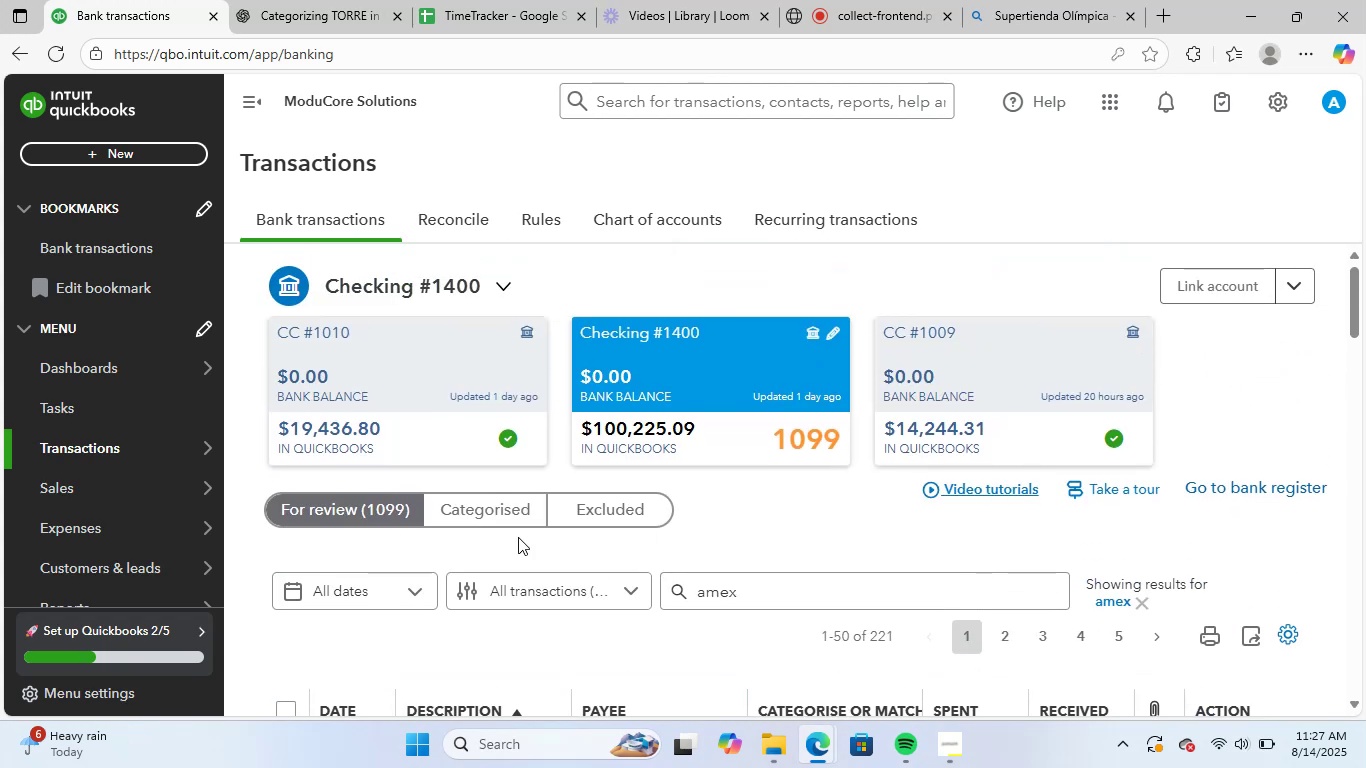 
left_click([366, 505])
 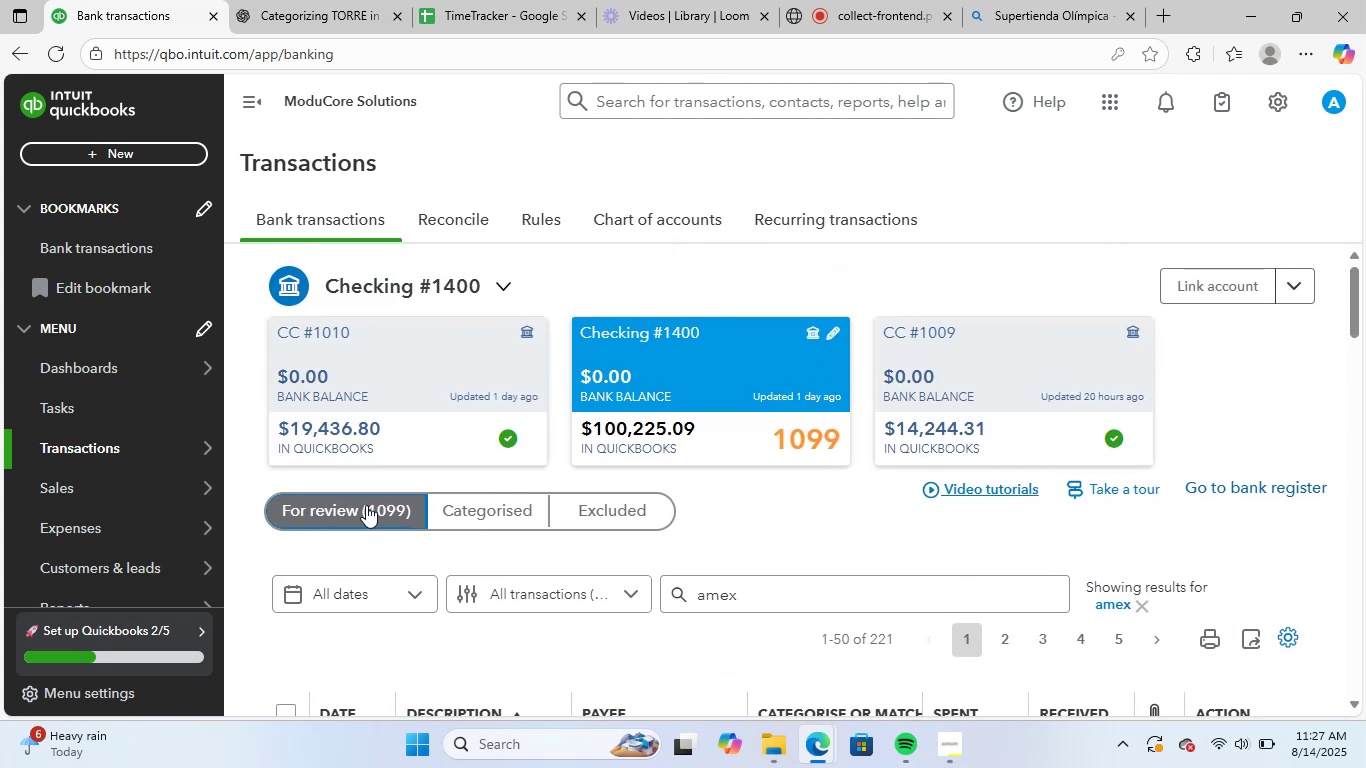 
scroll: coordinate [928, 510], scroll_direction: down, amount: 3.0
 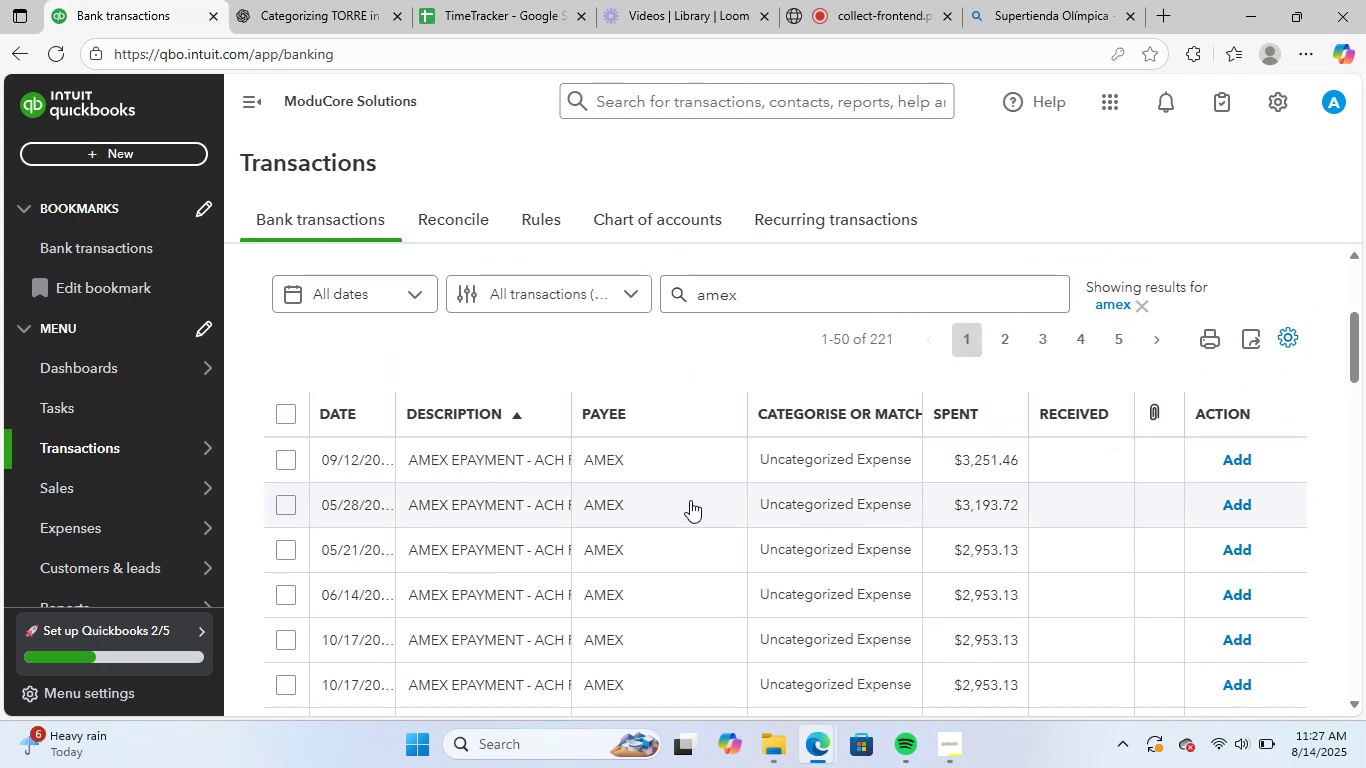 
left_click([665, 456])
 